 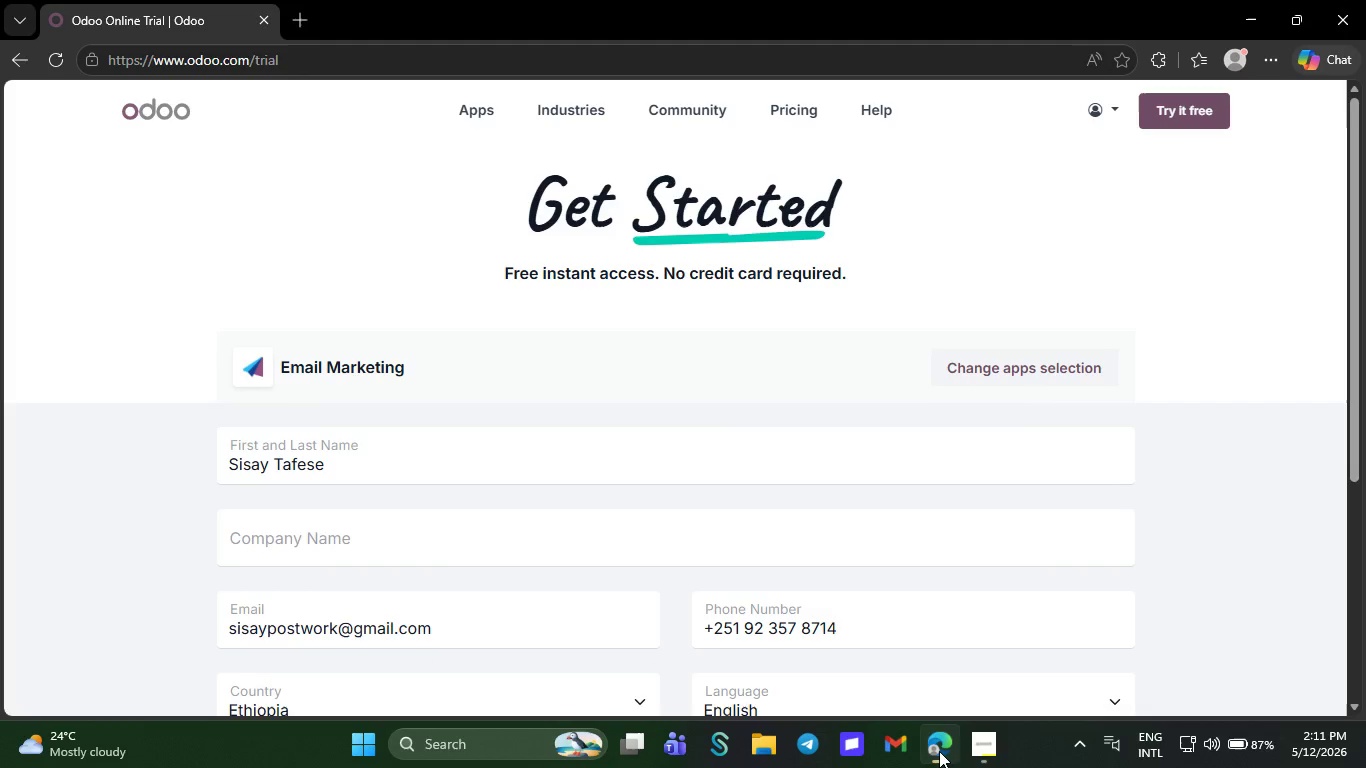 
left_click([432, 528])
 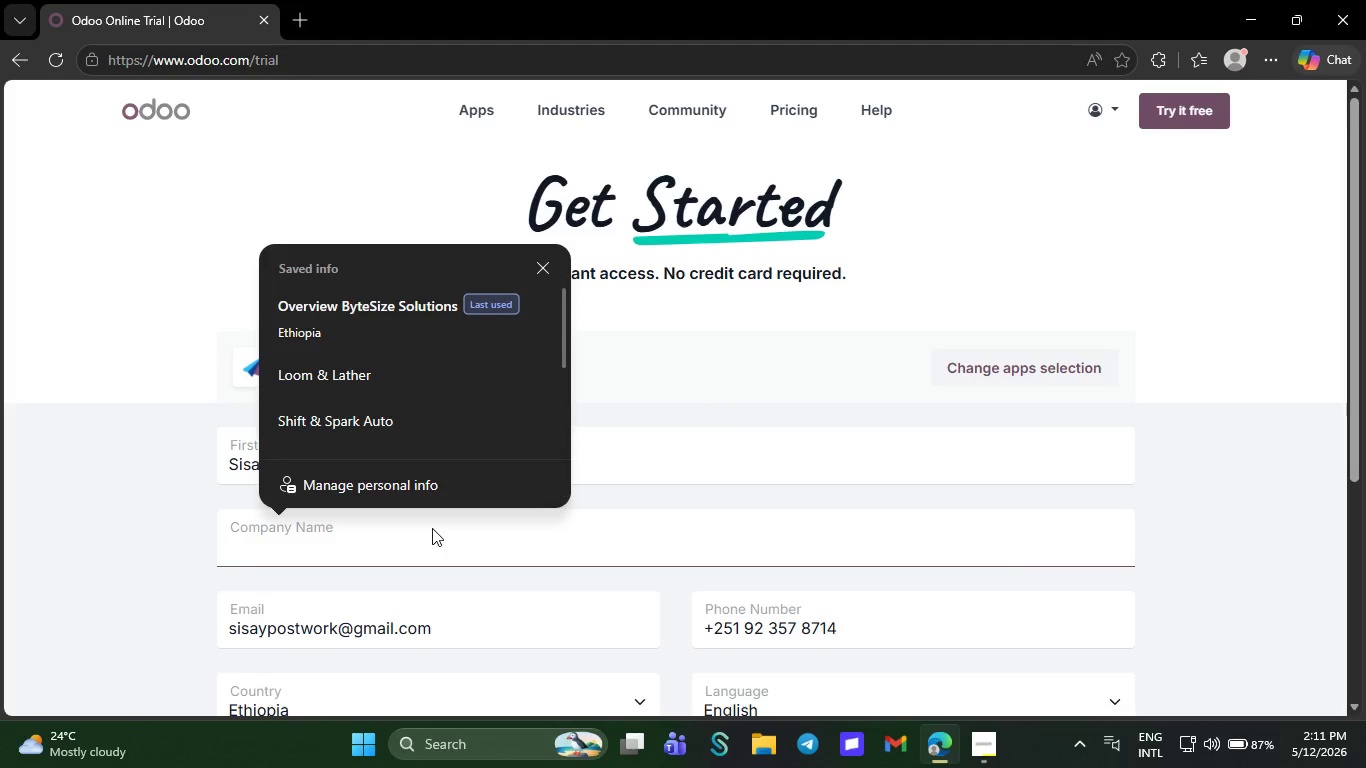 
key(Control+V)
 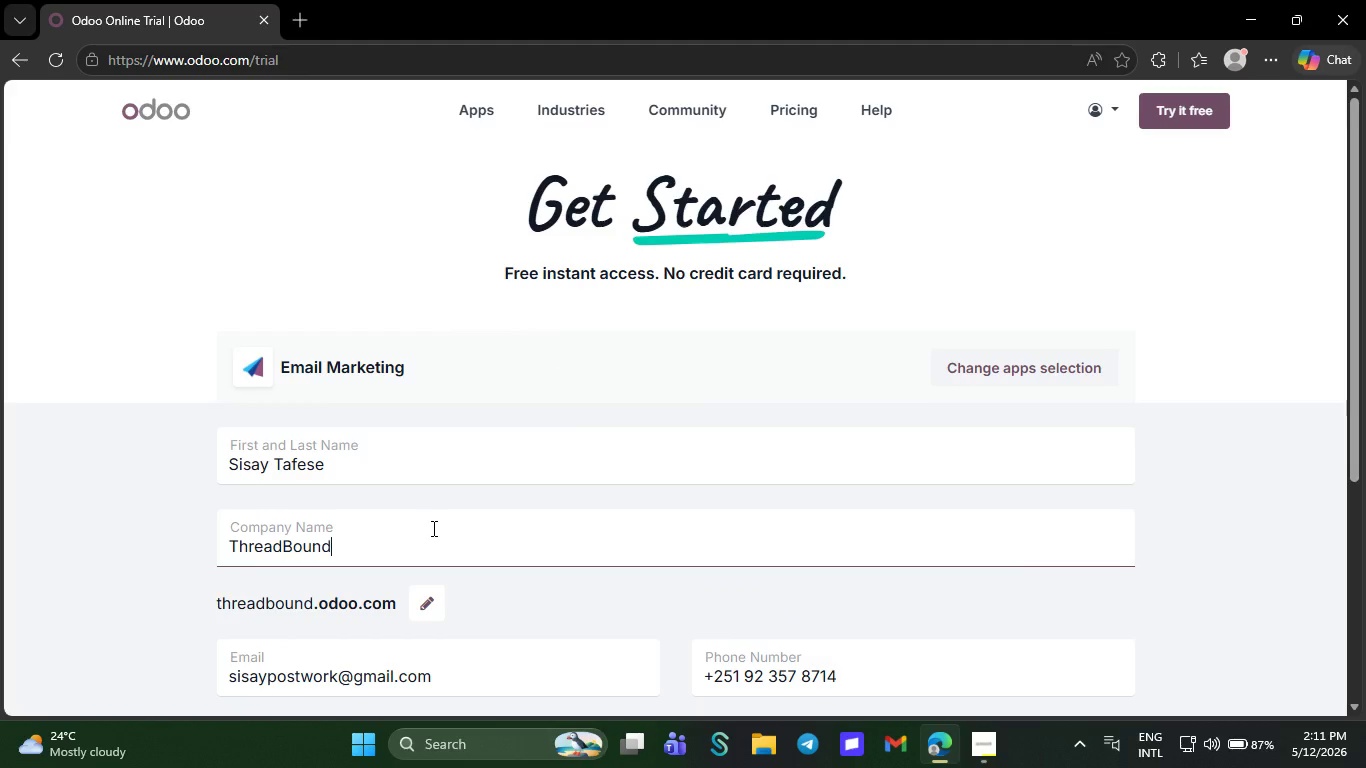 
key(NumpadEnter)
 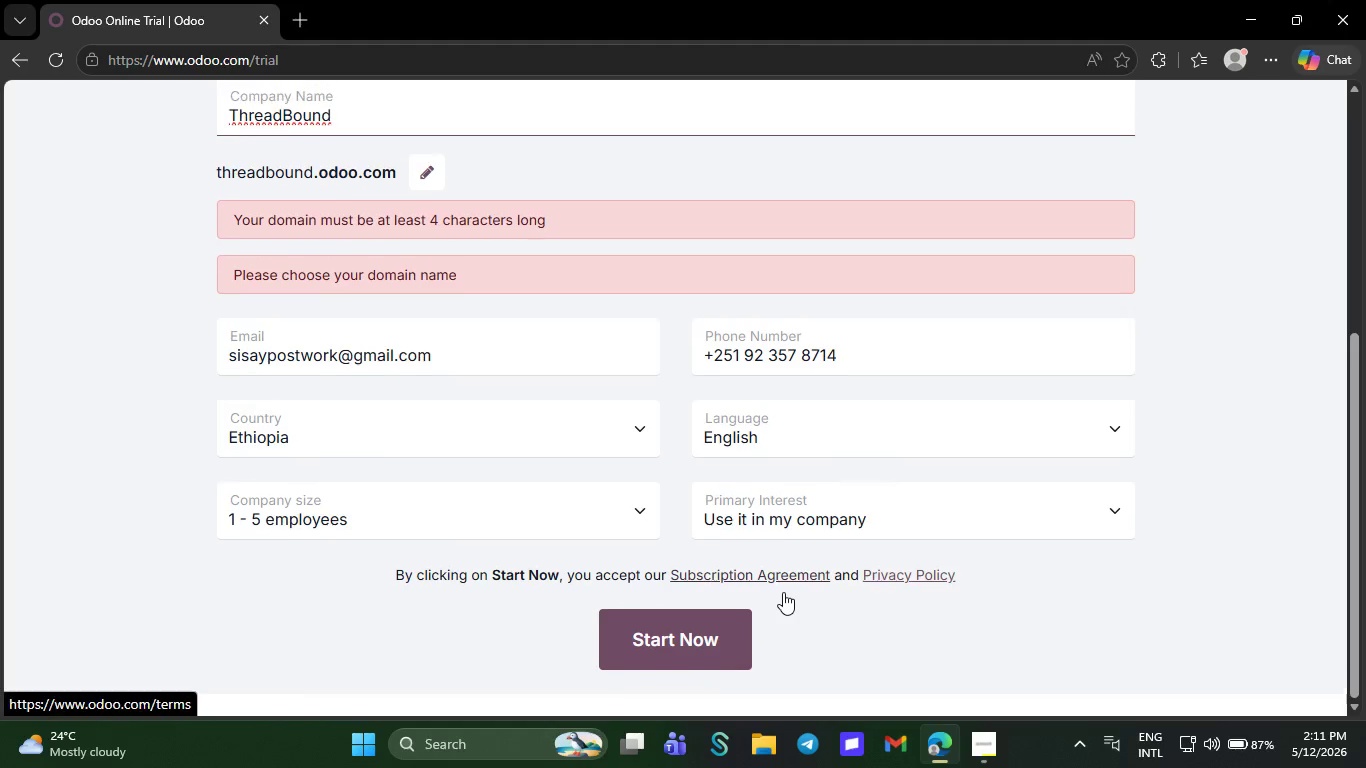 
left_click([689, 651])
 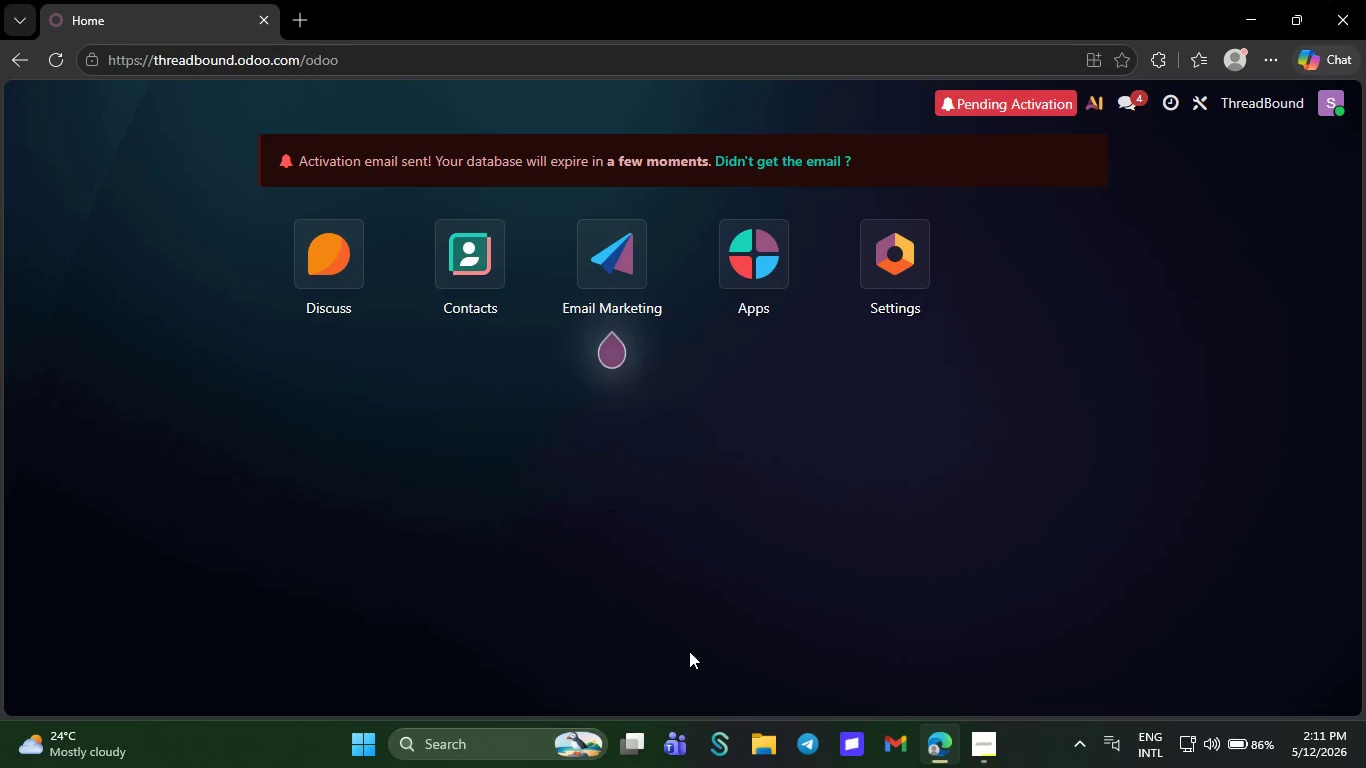 
wait(30.31)
 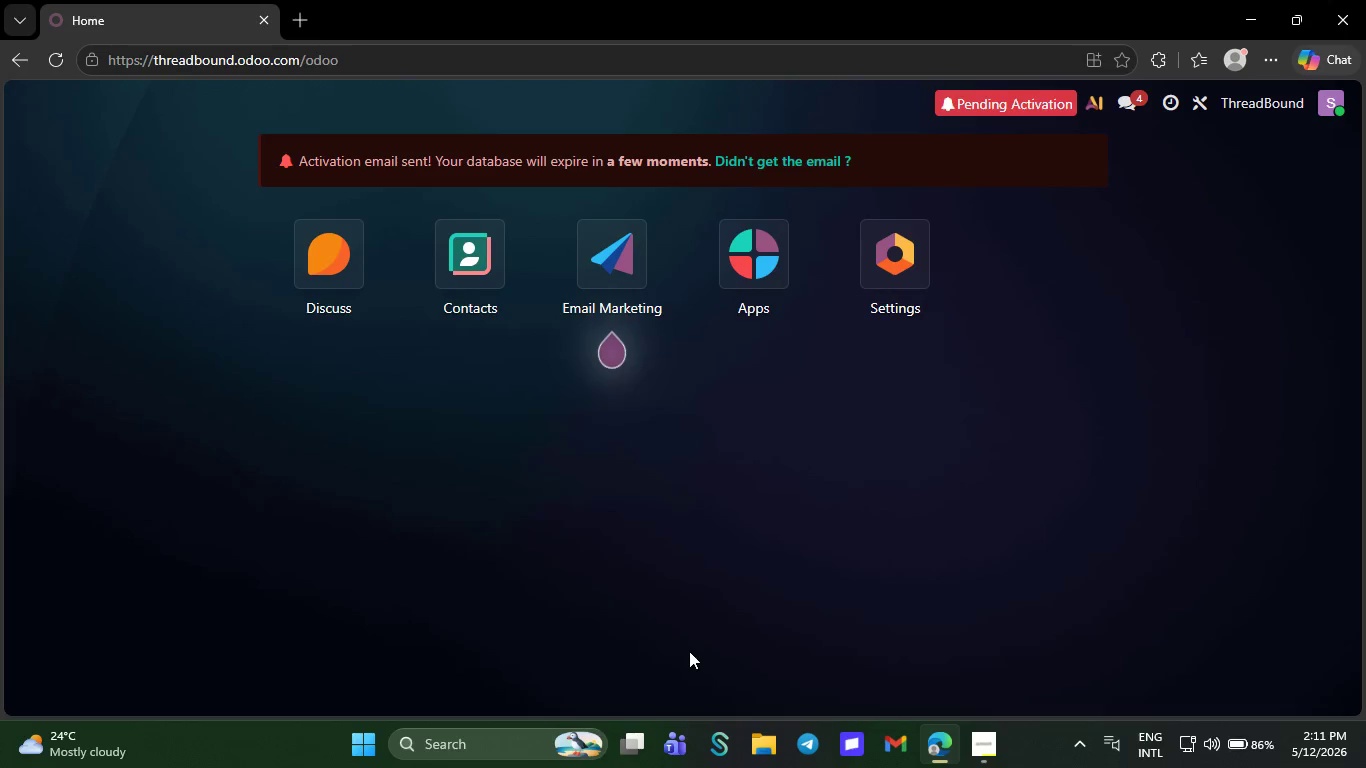 
left_click([606, 289])
 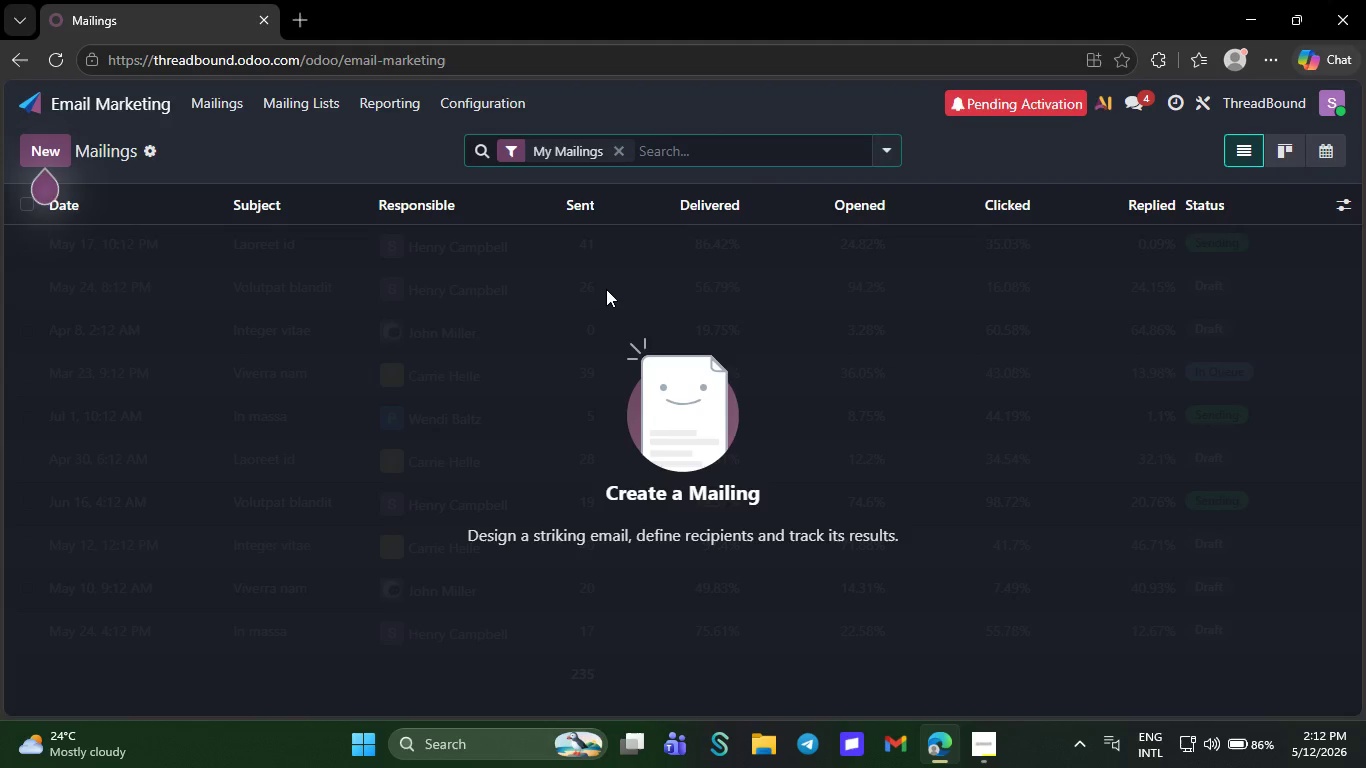 
wait(8.25)
 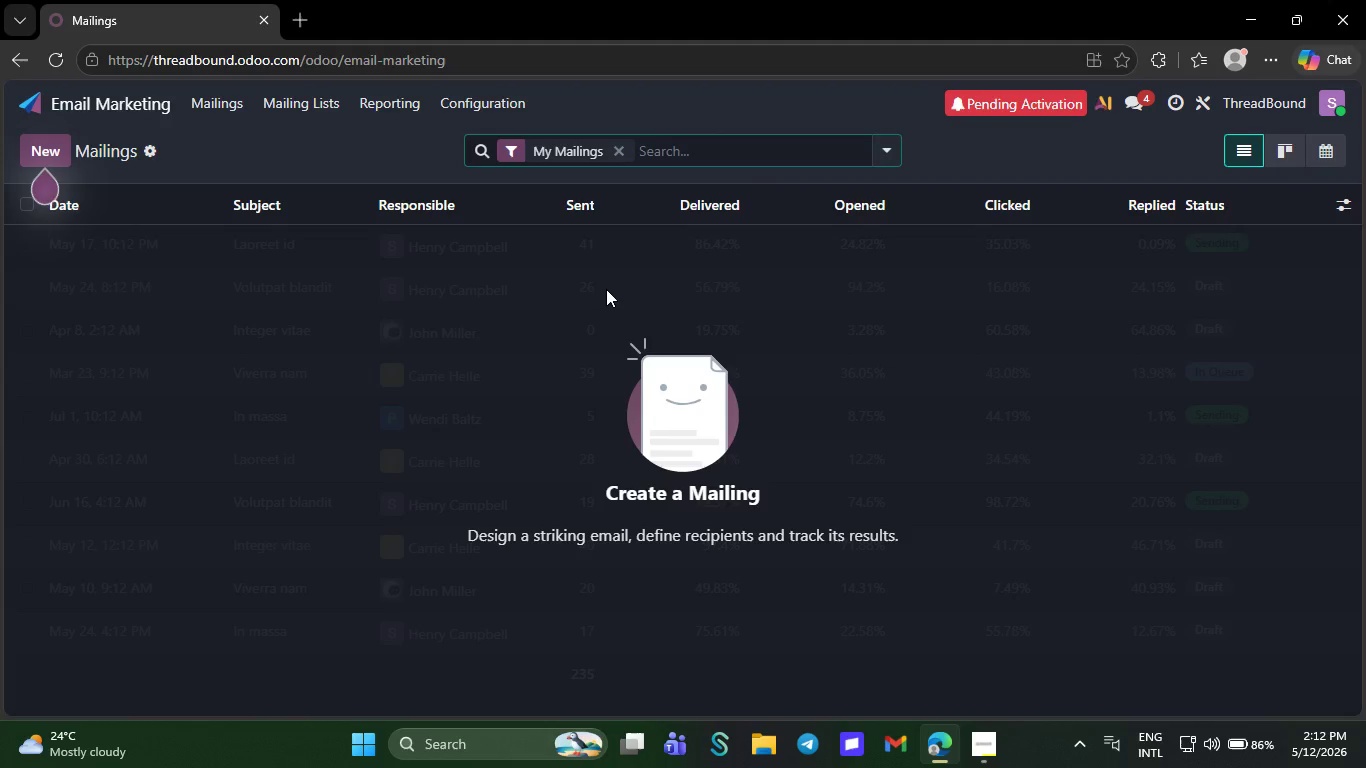 
left_click([57, 155])
 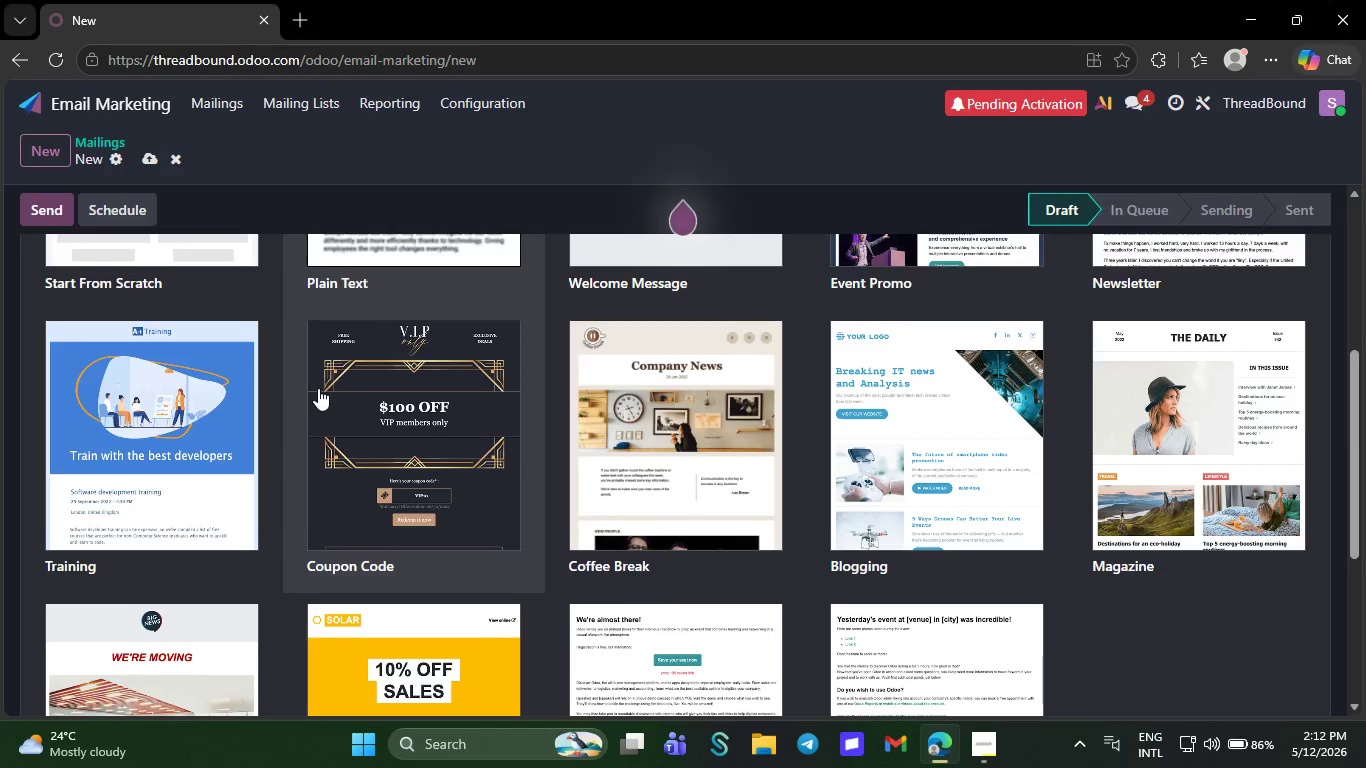 
wait(5.92)
 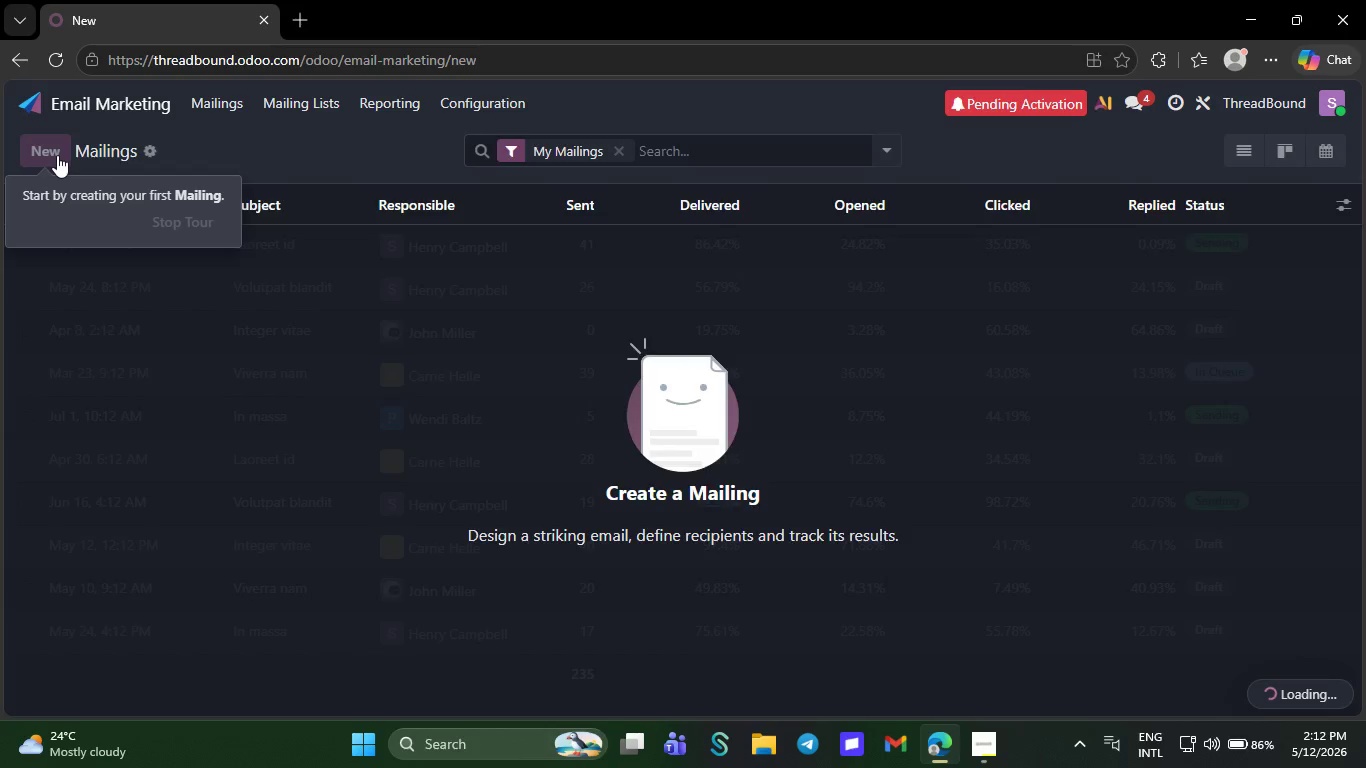 
left_click([195, 428])
 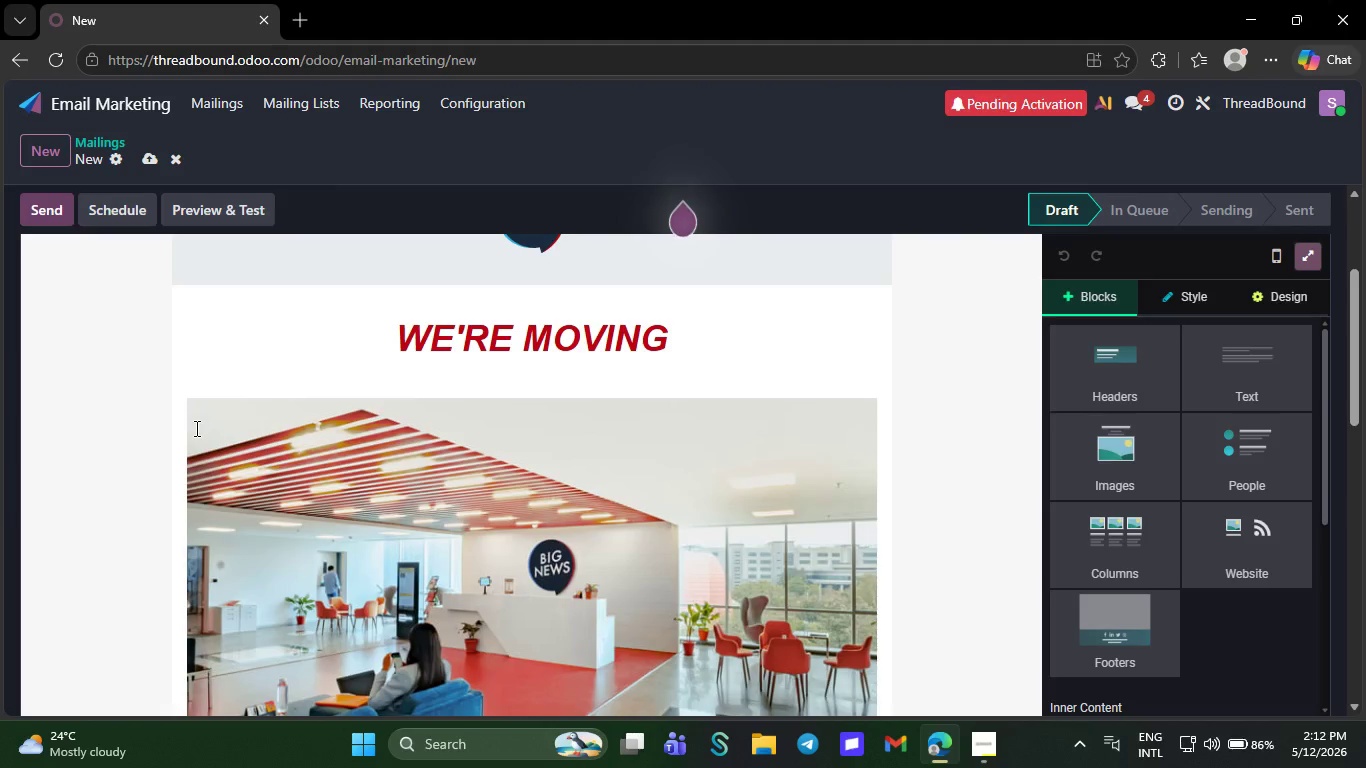 
wait(30.42)
 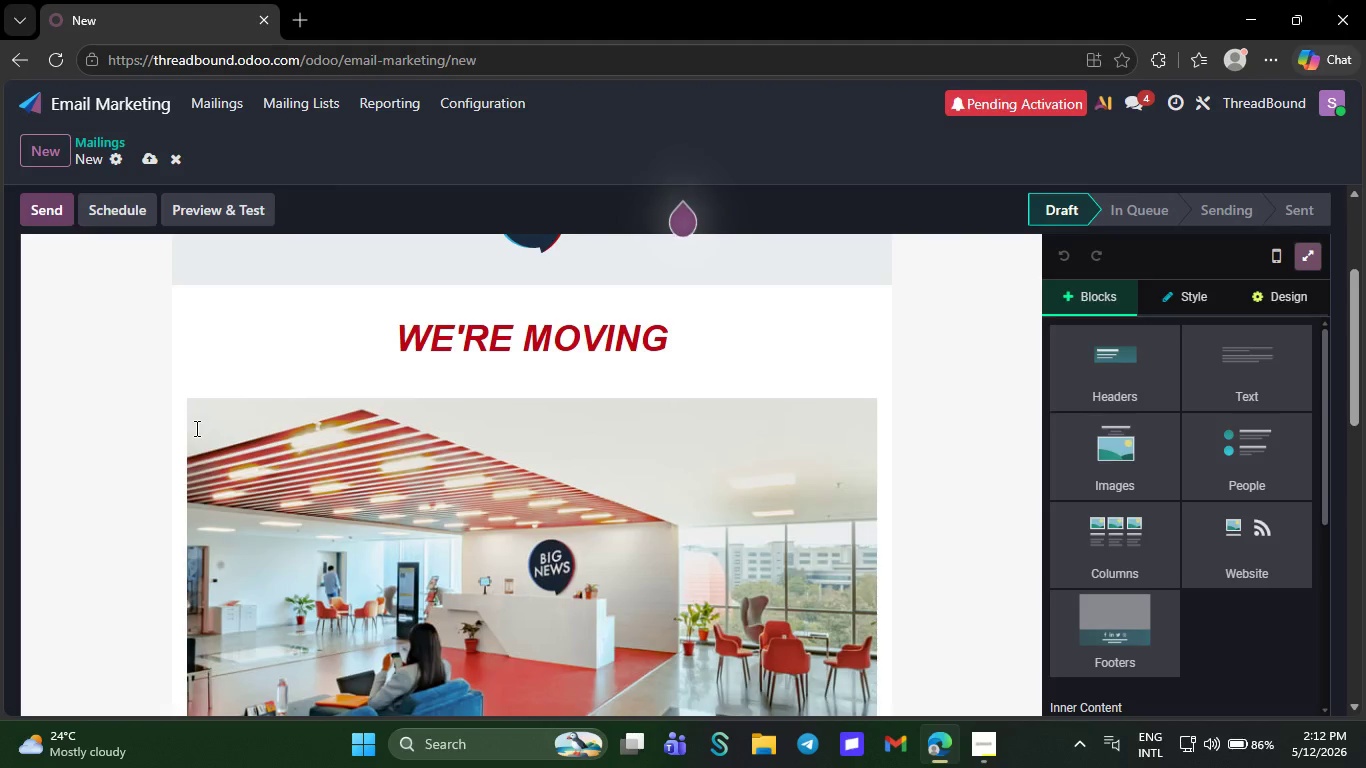 
left_click([338, 398])
 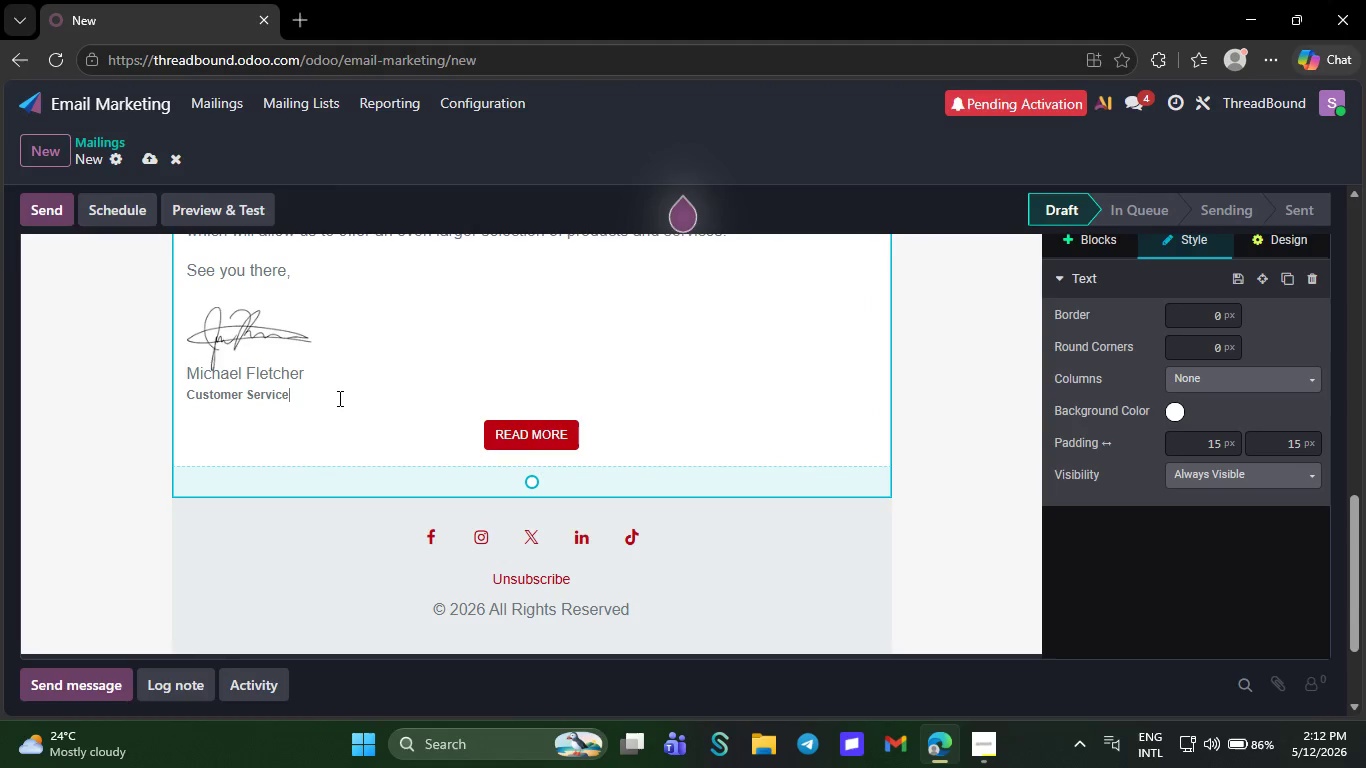 
key(Backspace)
 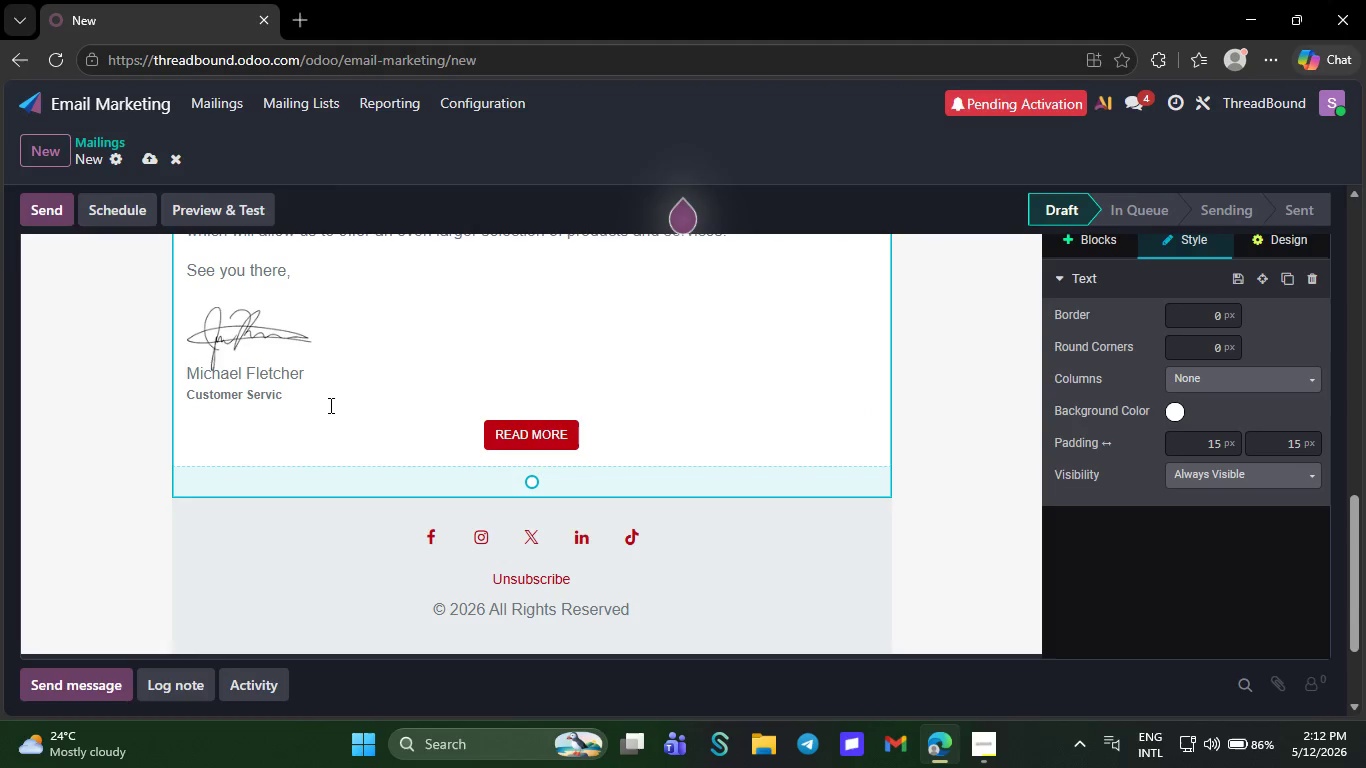 
key(Backspace)
 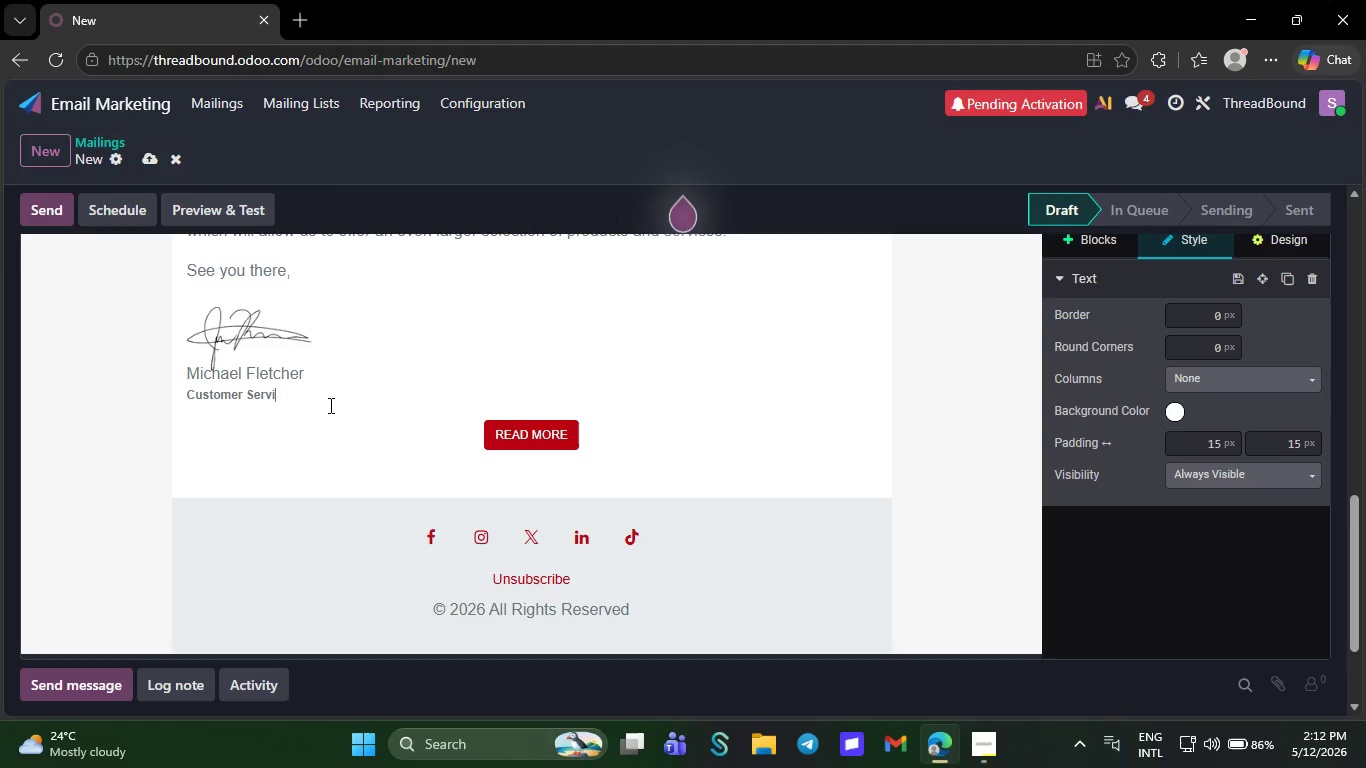 
key(Backspace)
 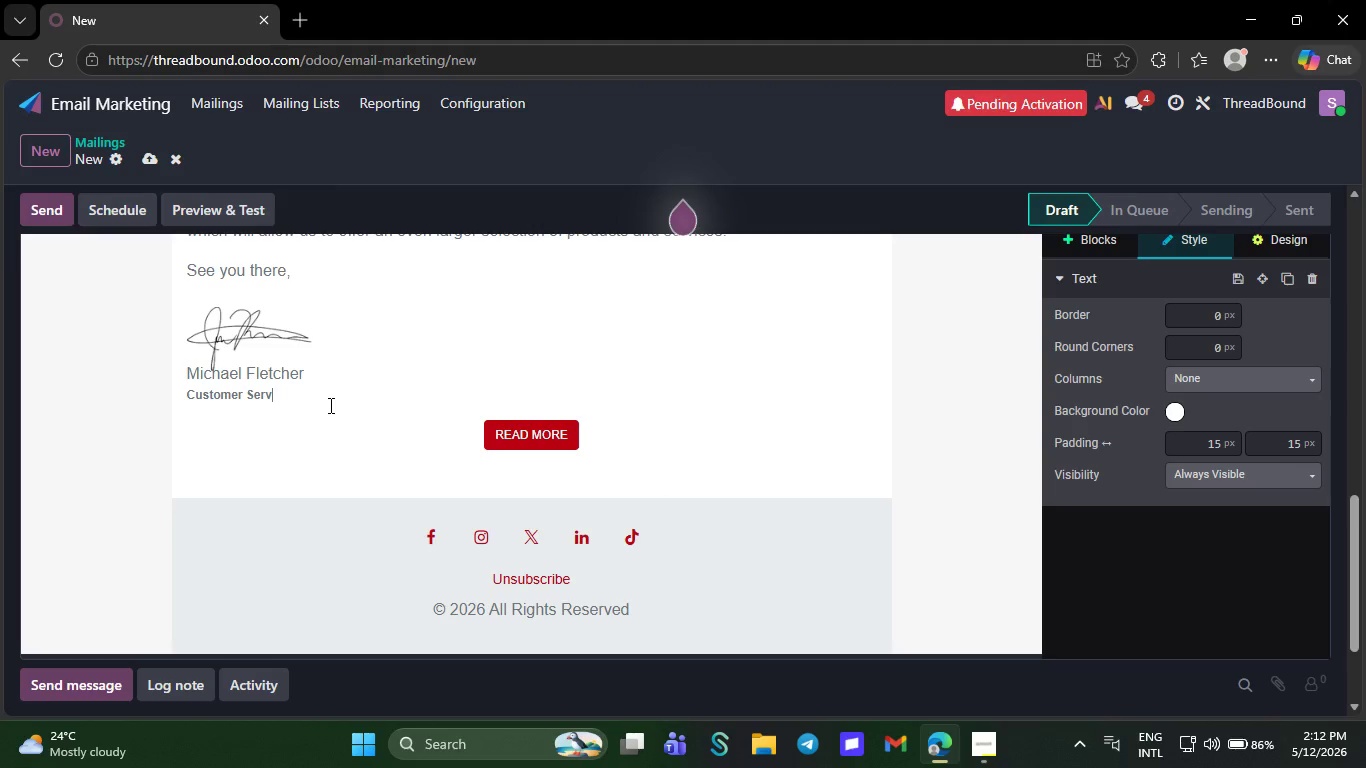 
key(Backspace)
 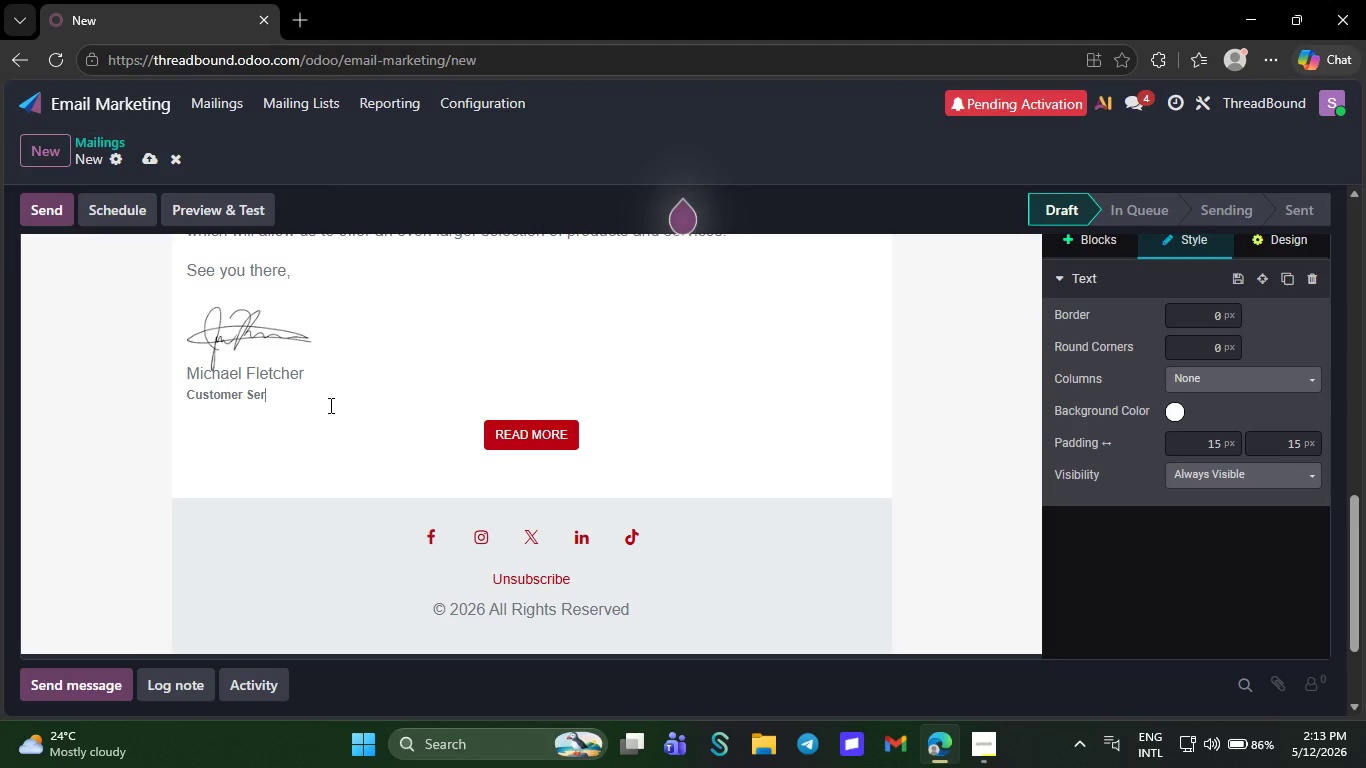 
key(Backspace)
 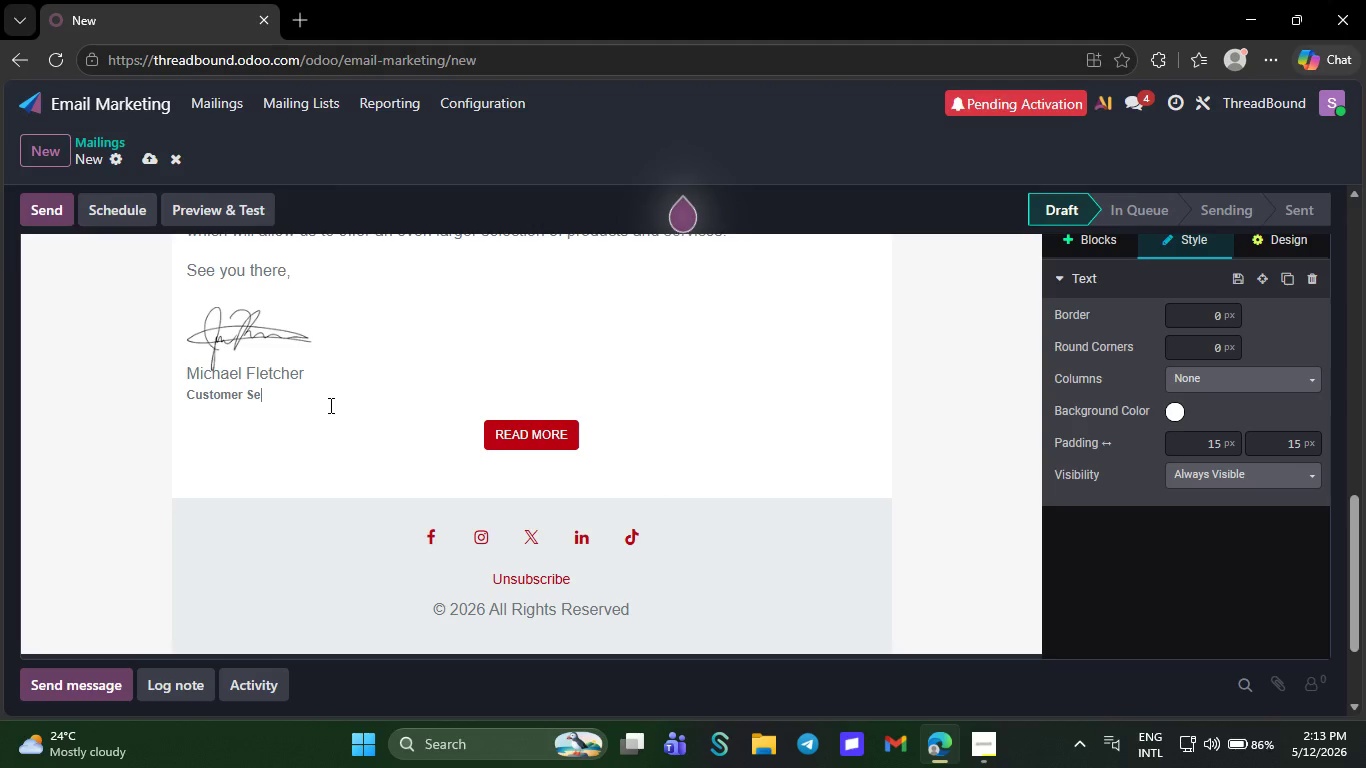 
hold_key(key=Backspace, duration=0.52)
 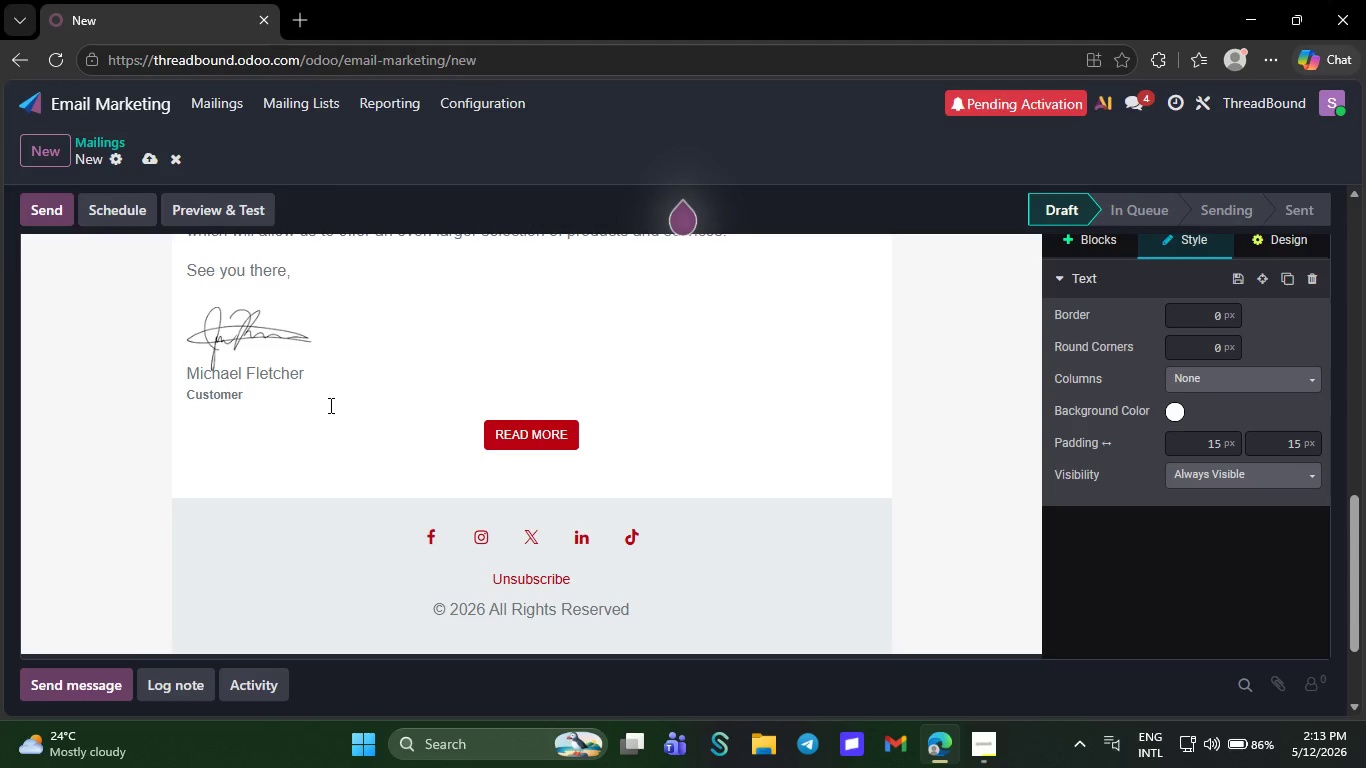 
wait(7.05)
 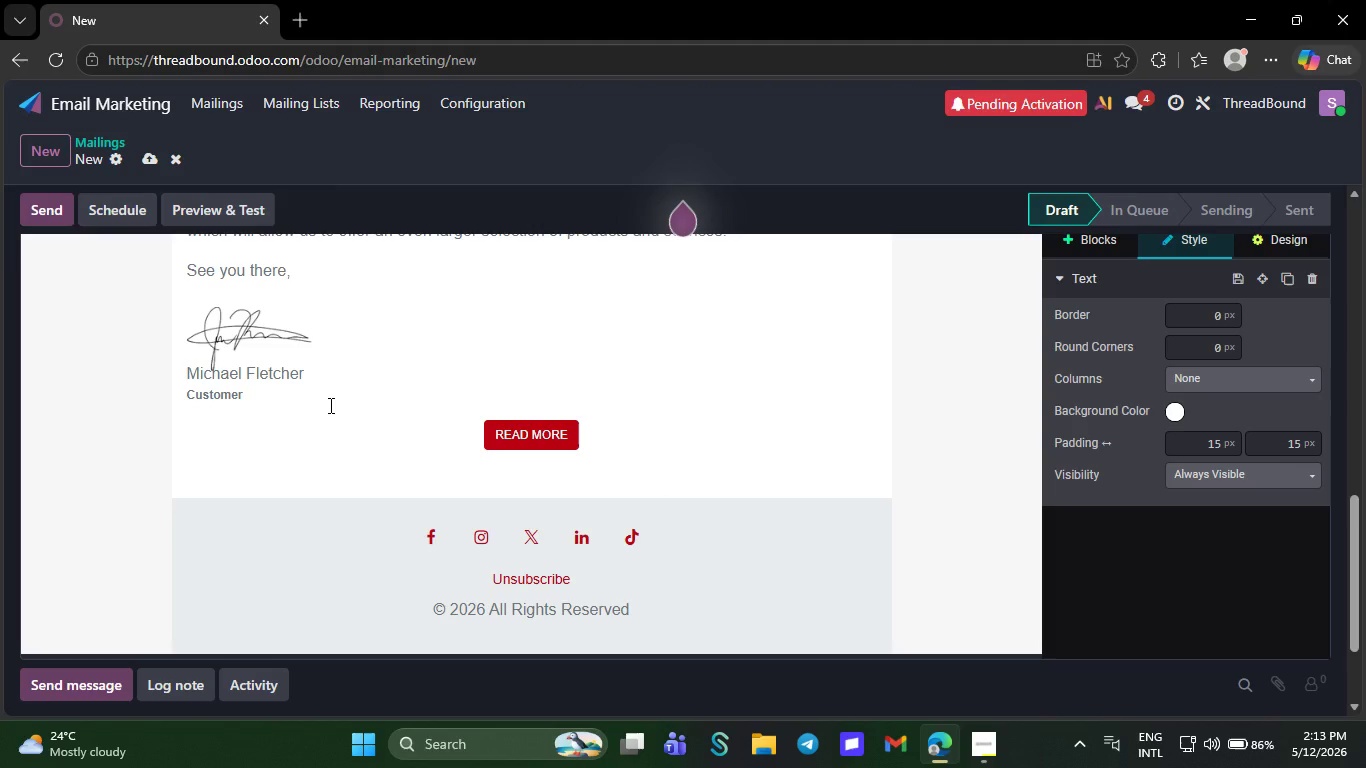 
key(Backspace)
 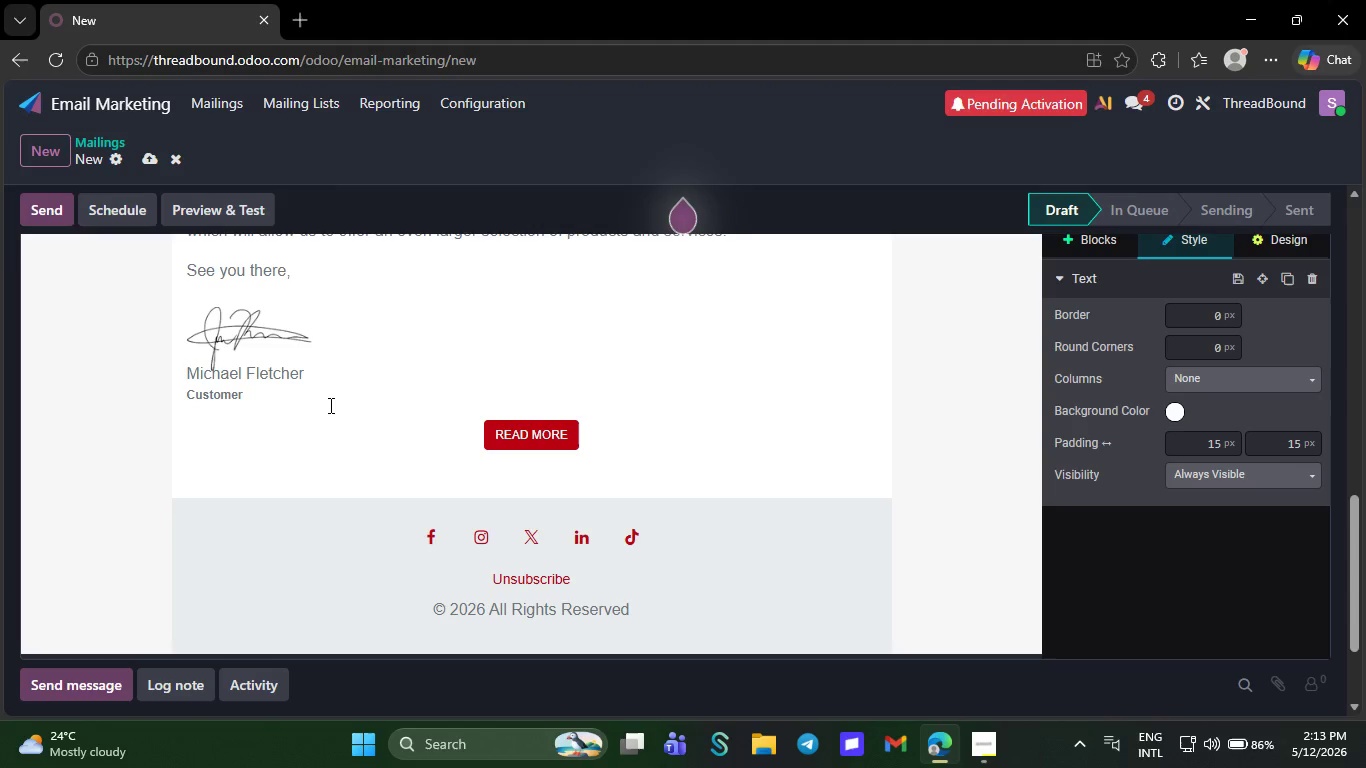 
key(Backspace)
 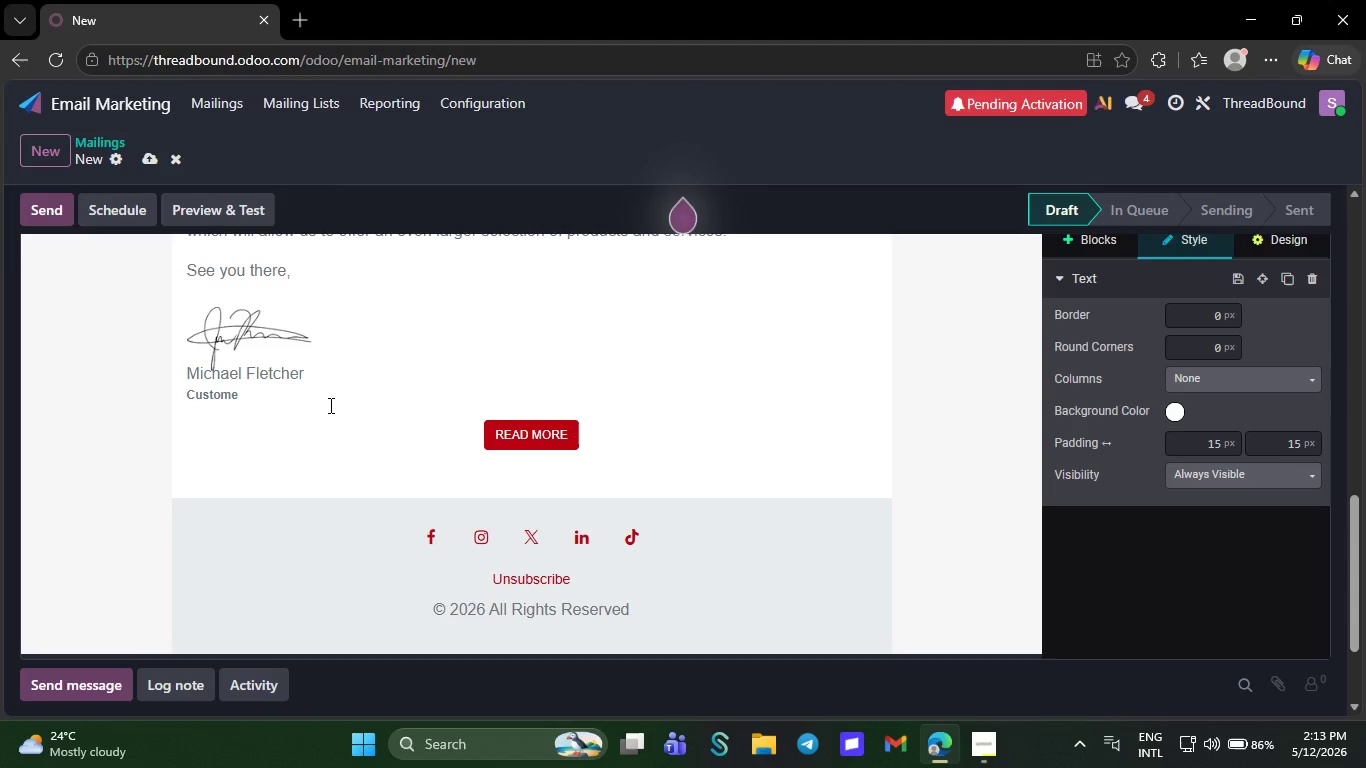 
key(Backspace)
 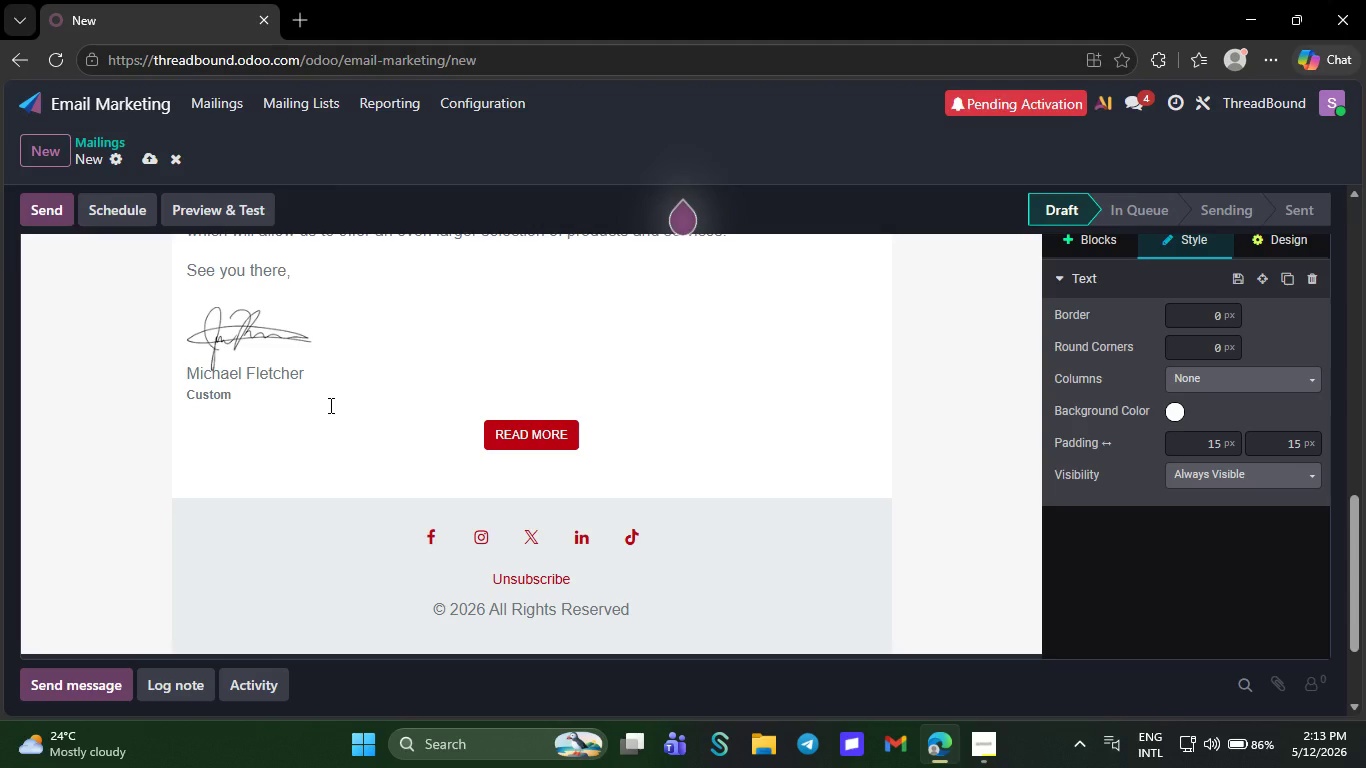 
key(Backspace)
 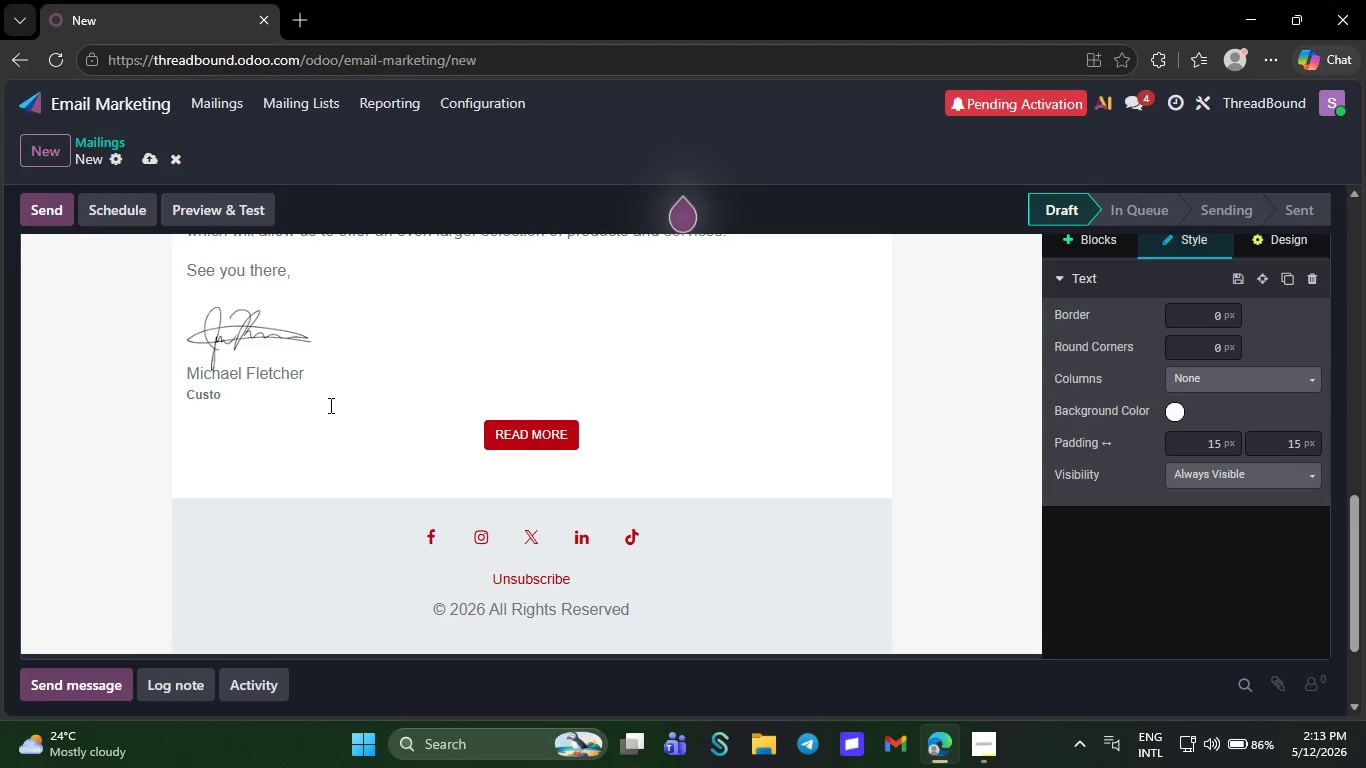 
key(Backspace)
 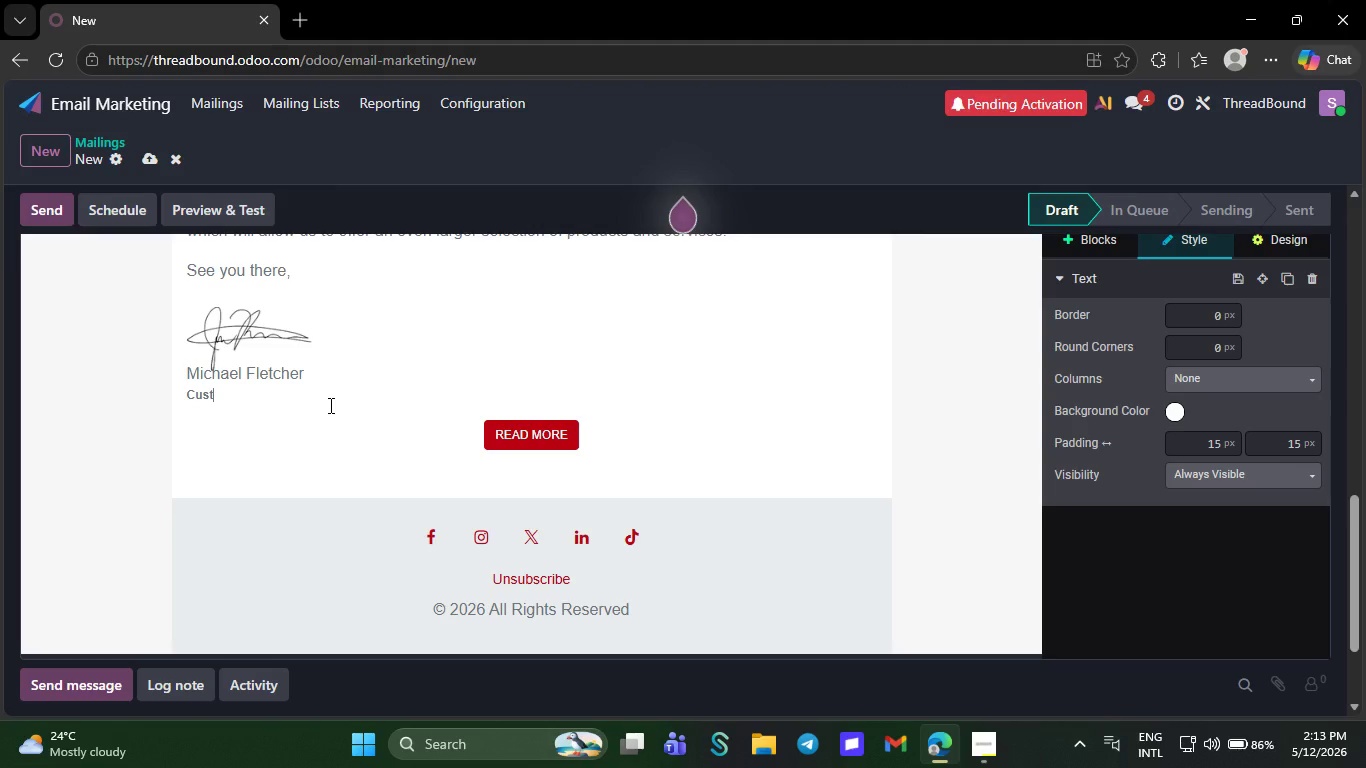 
key(Backspace)
 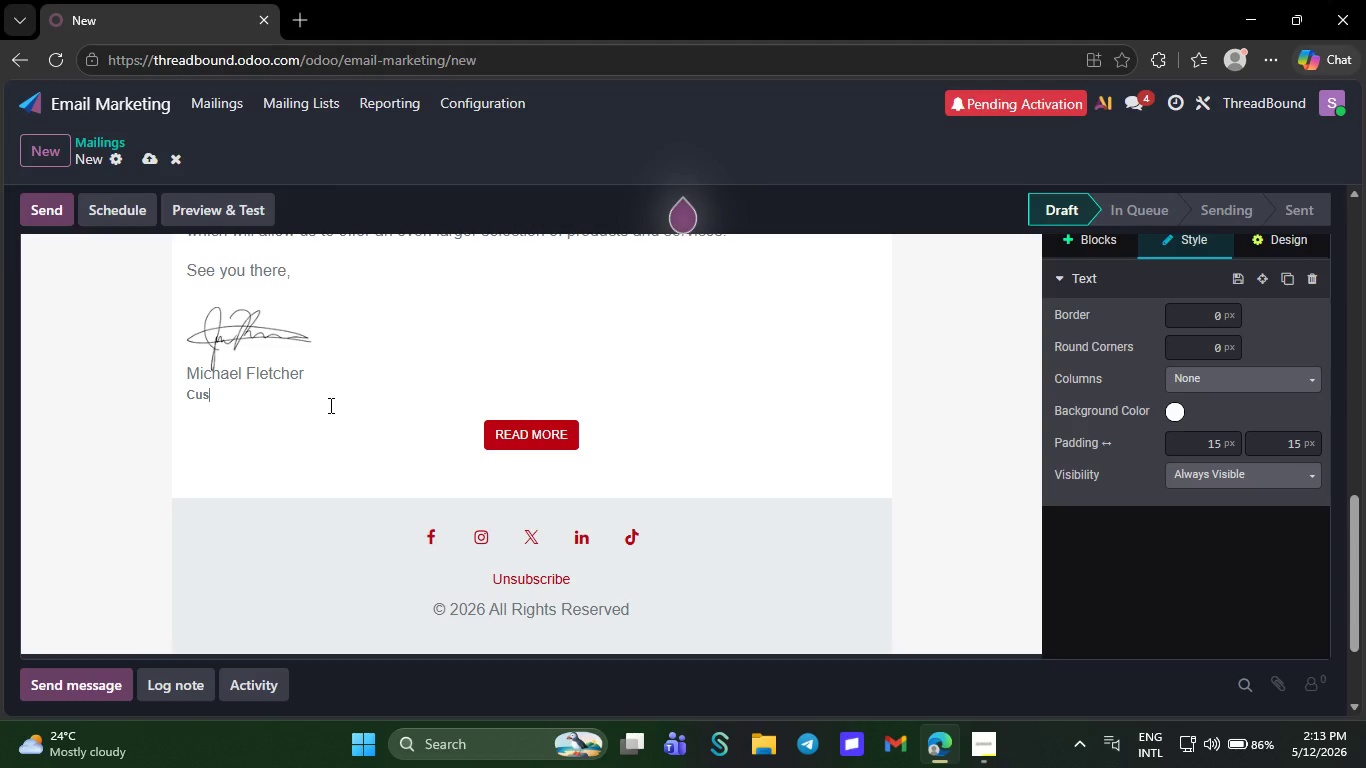 
wait(13.16)
 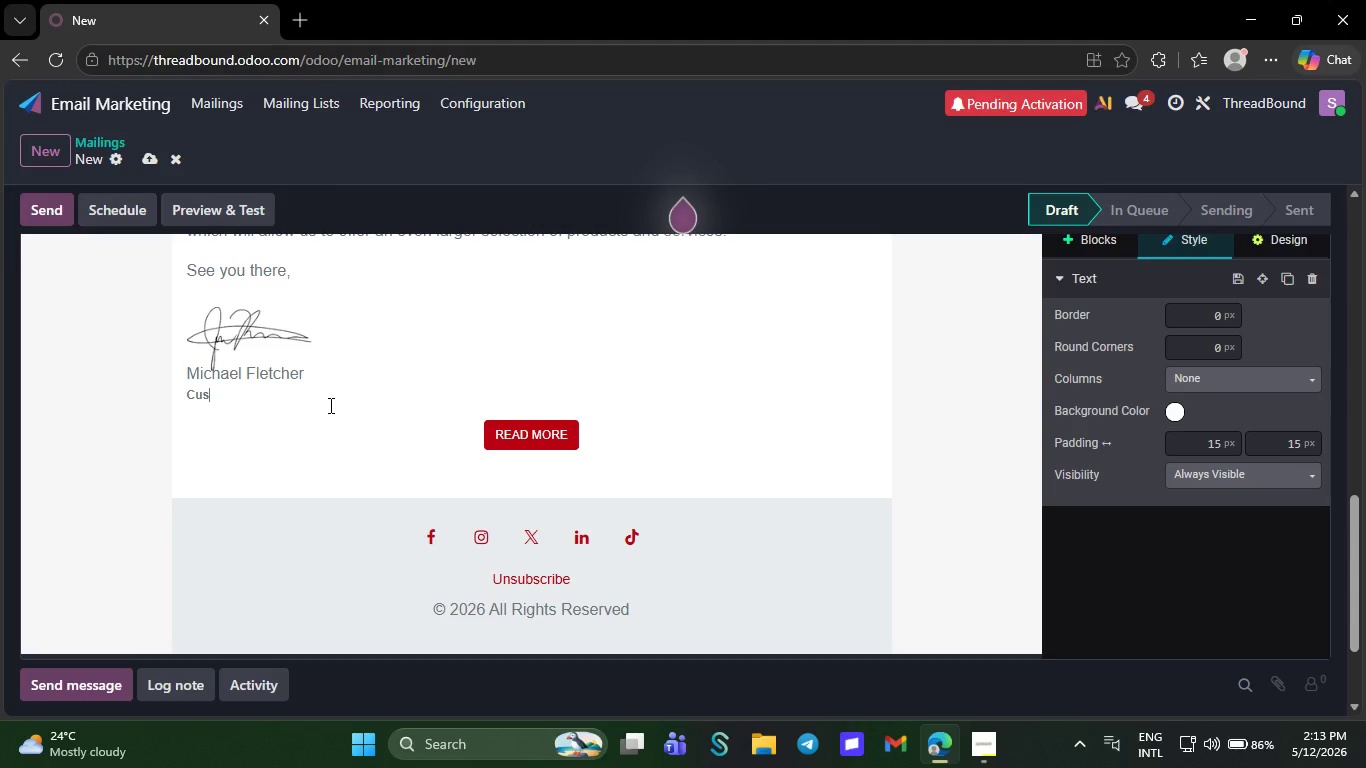 
key(Backspace)
 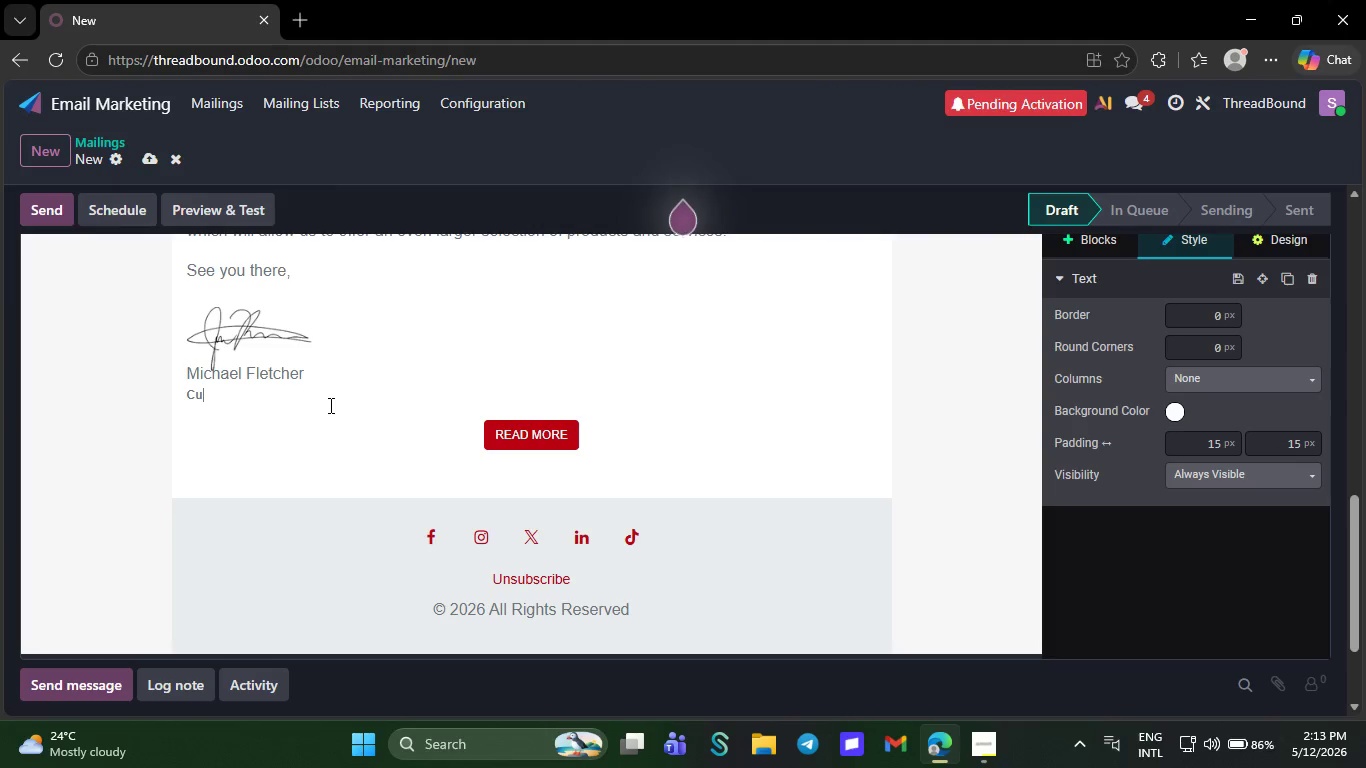 
key(Backspace)
 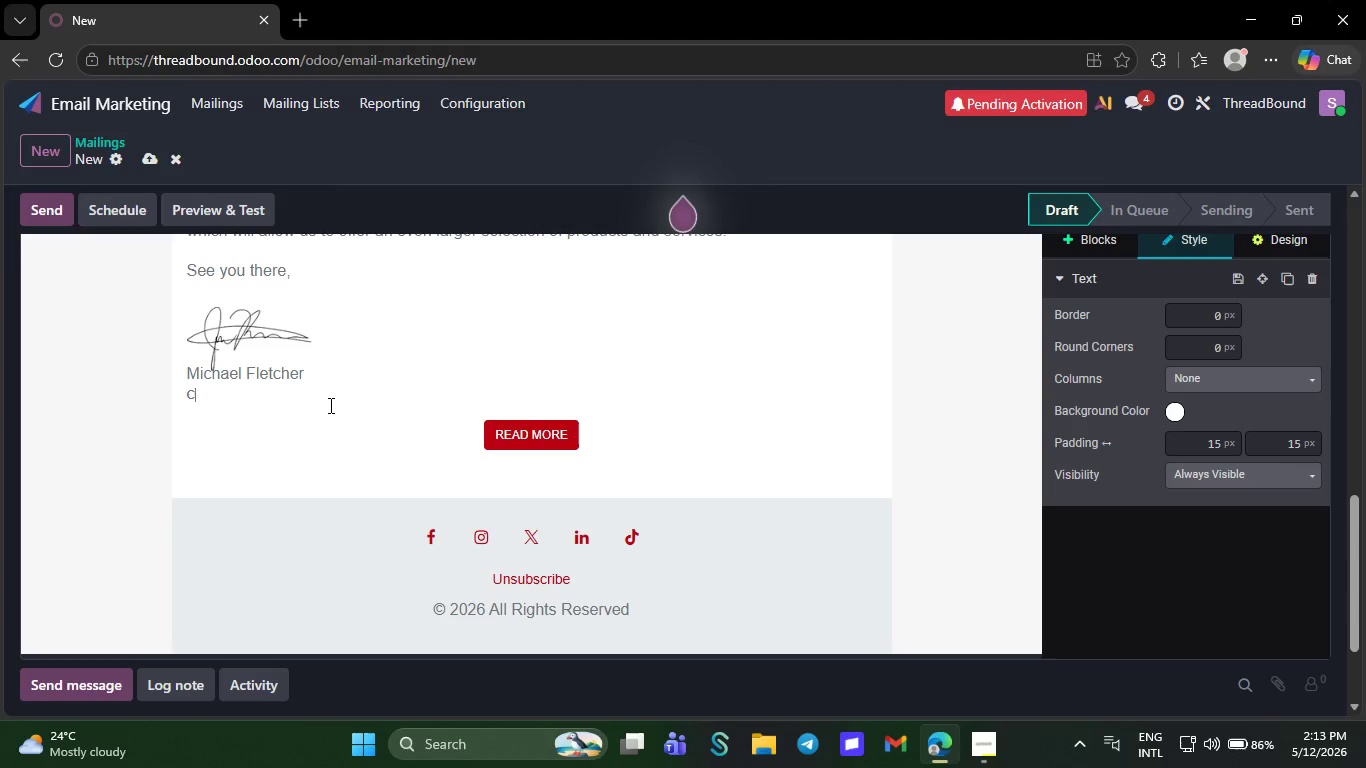 
wait(7.36)
 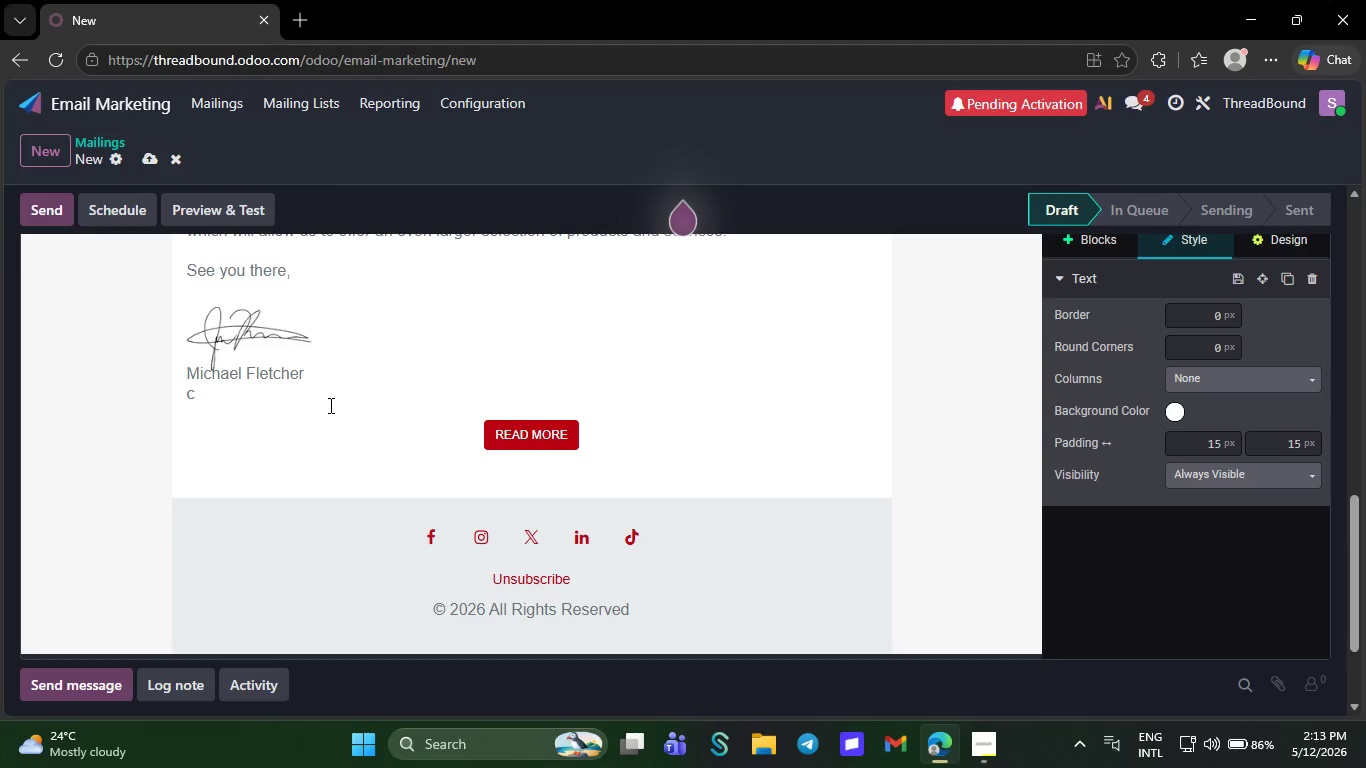 
key(Backspace)
 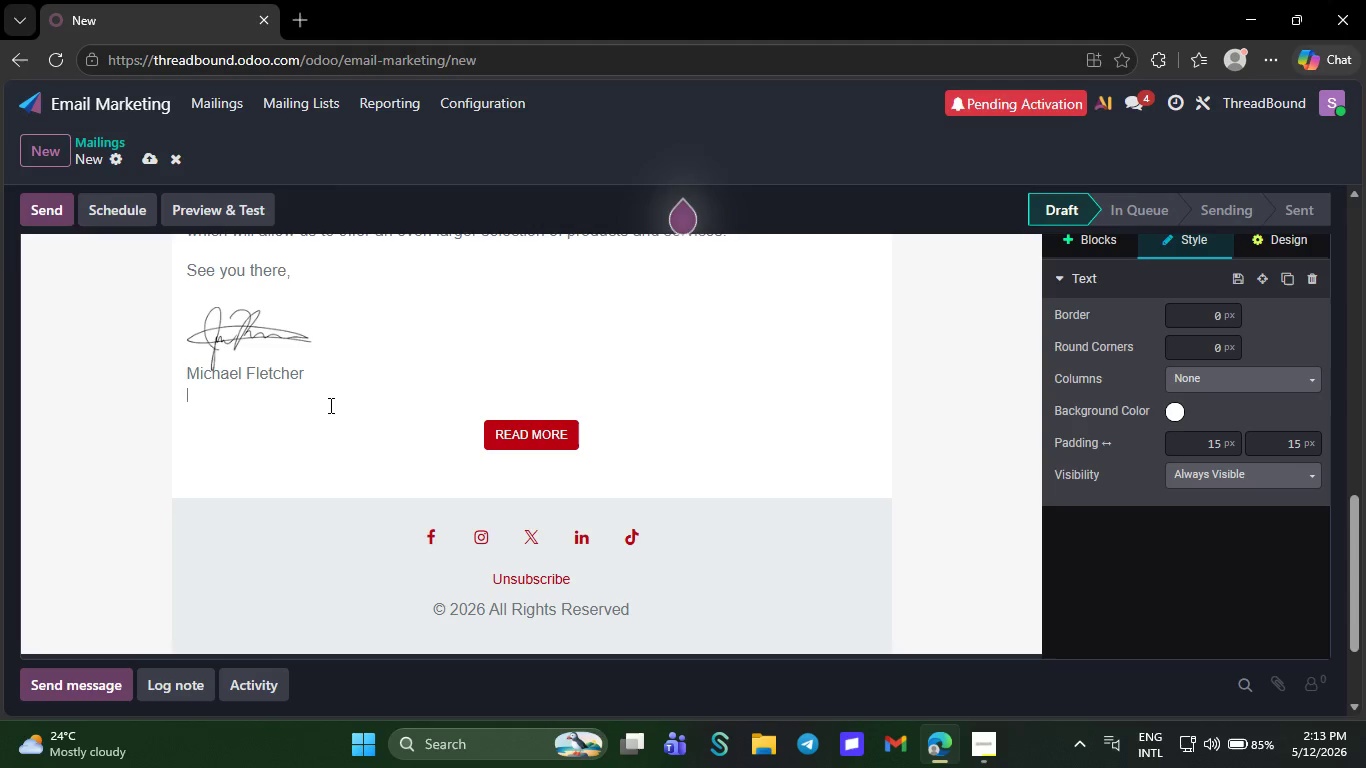 
key(Backspace)
 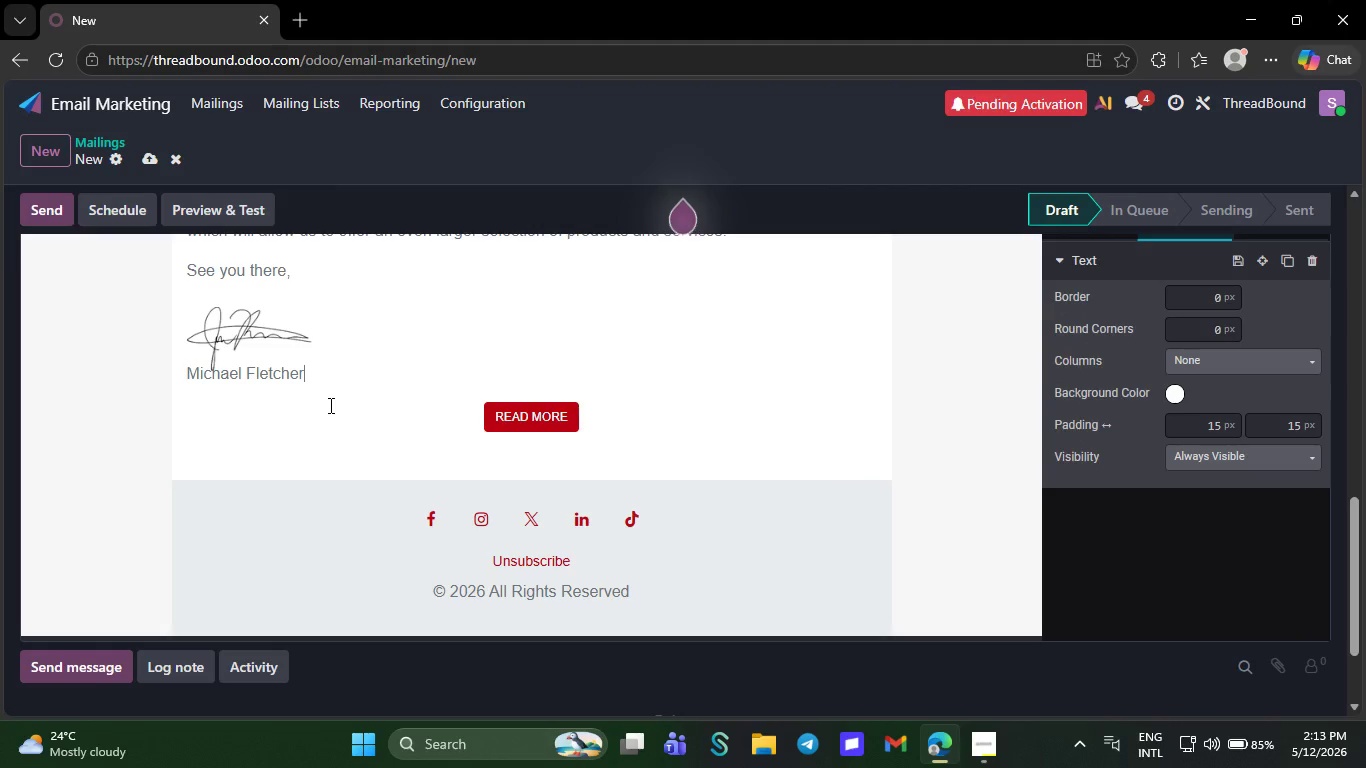 
key(Backspace)
 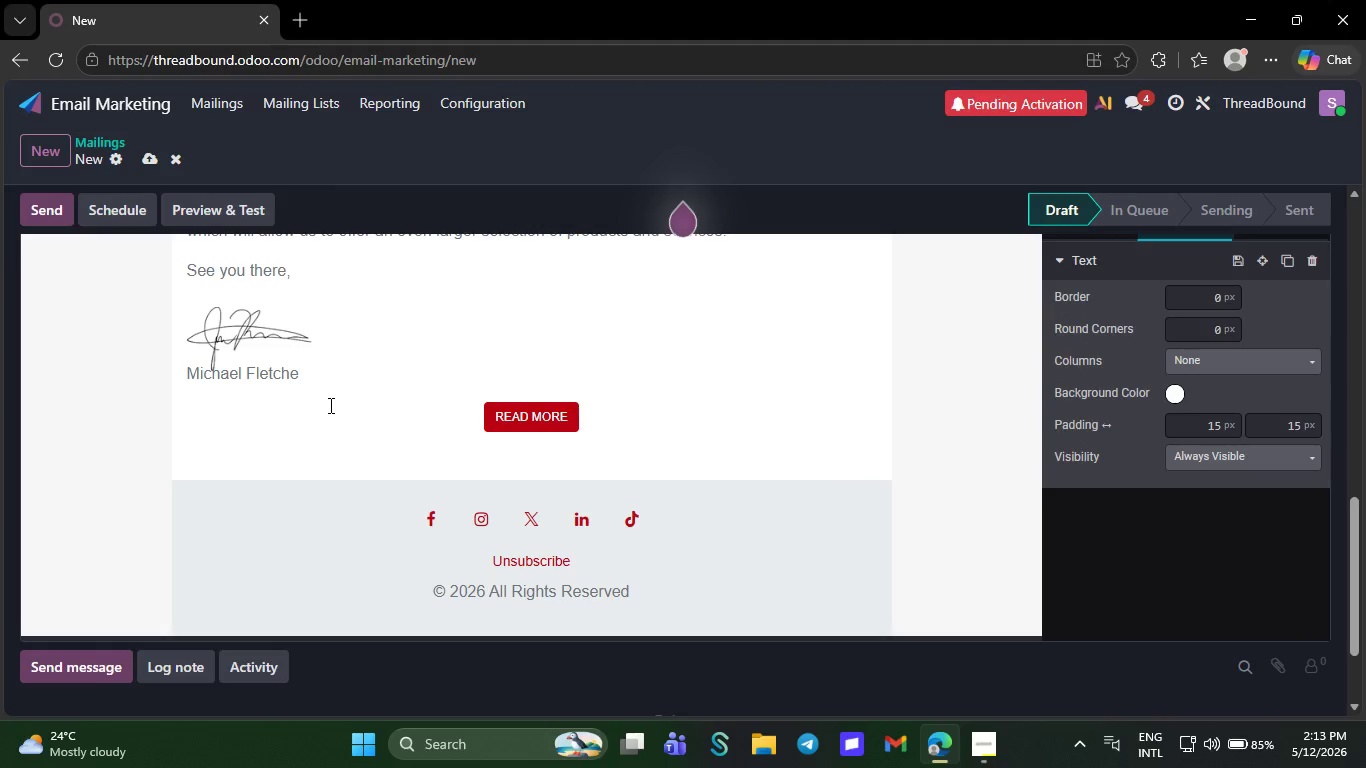 
key(Backspace)
 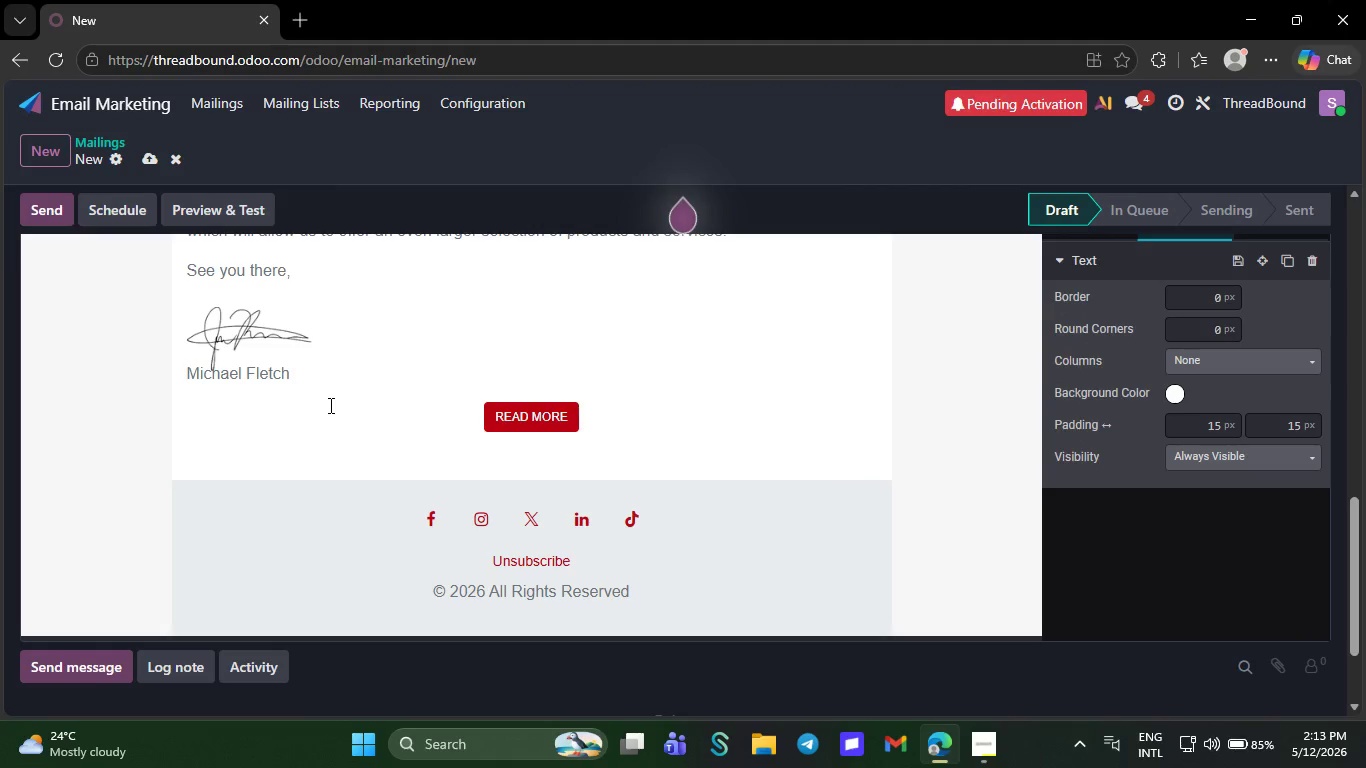 
key(Backspace)
 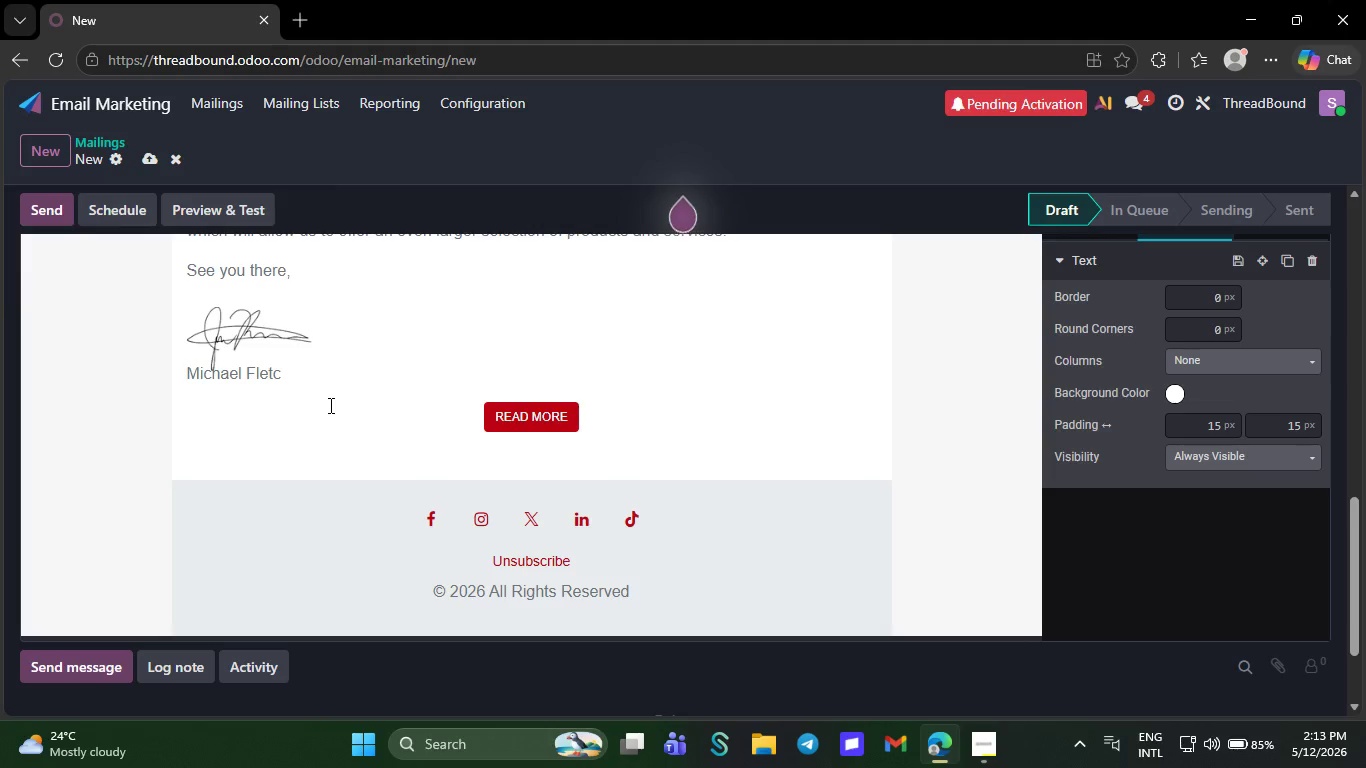 
key(Backspace)
 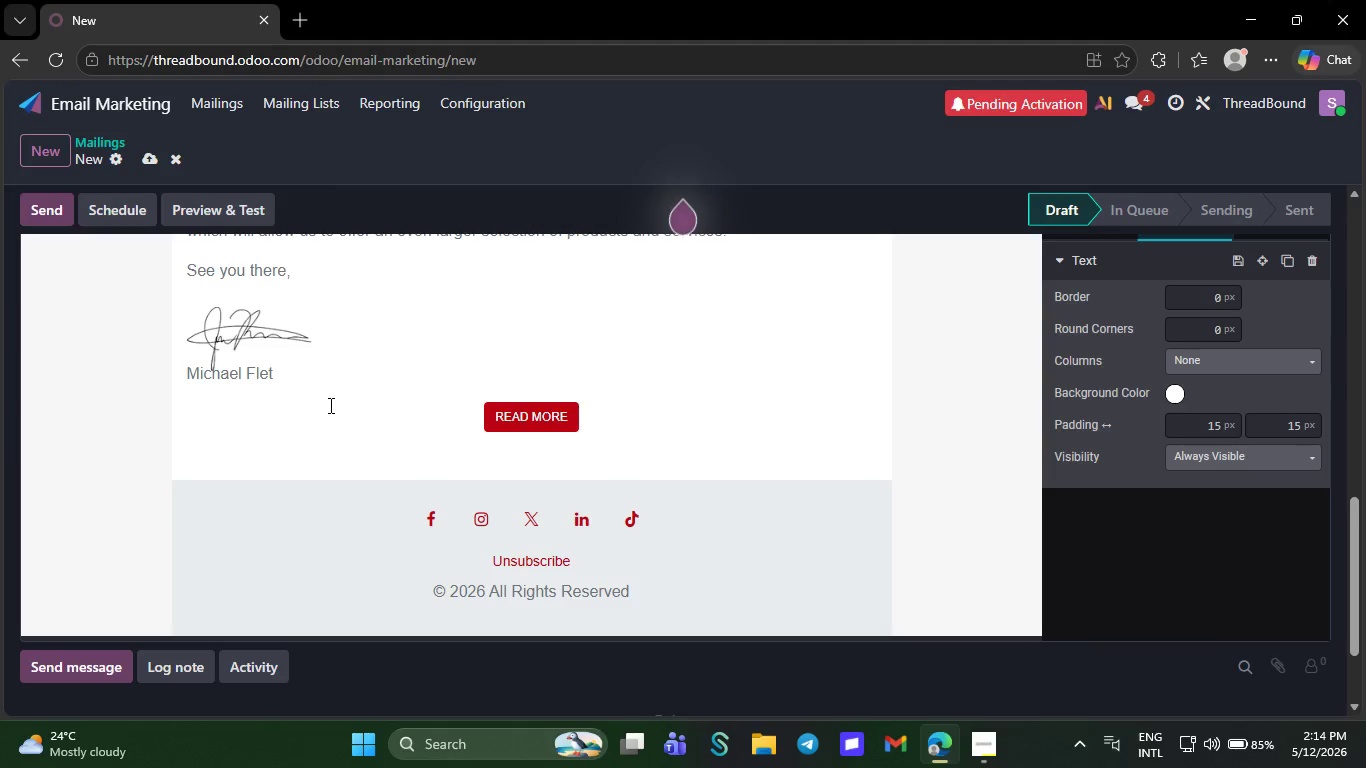 
key(Backspace)
 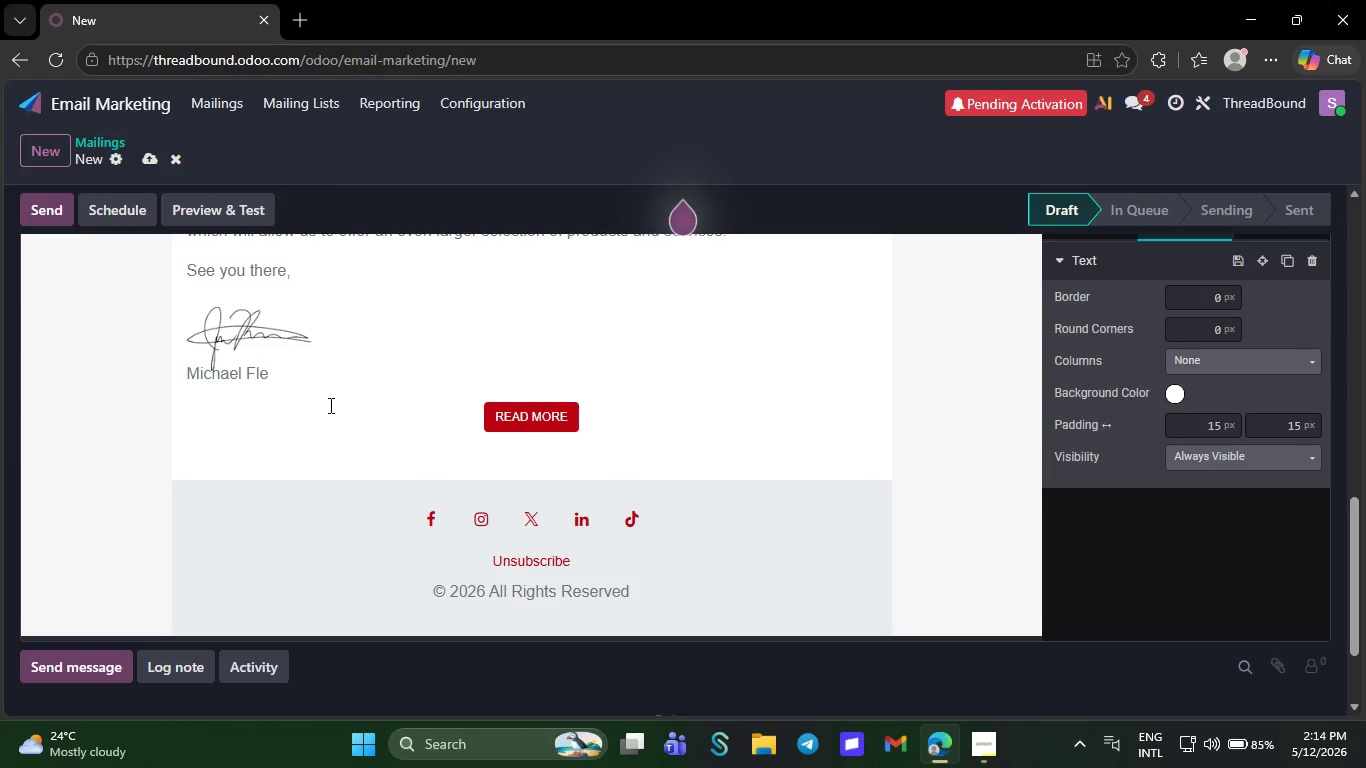 
key(Backspace)
 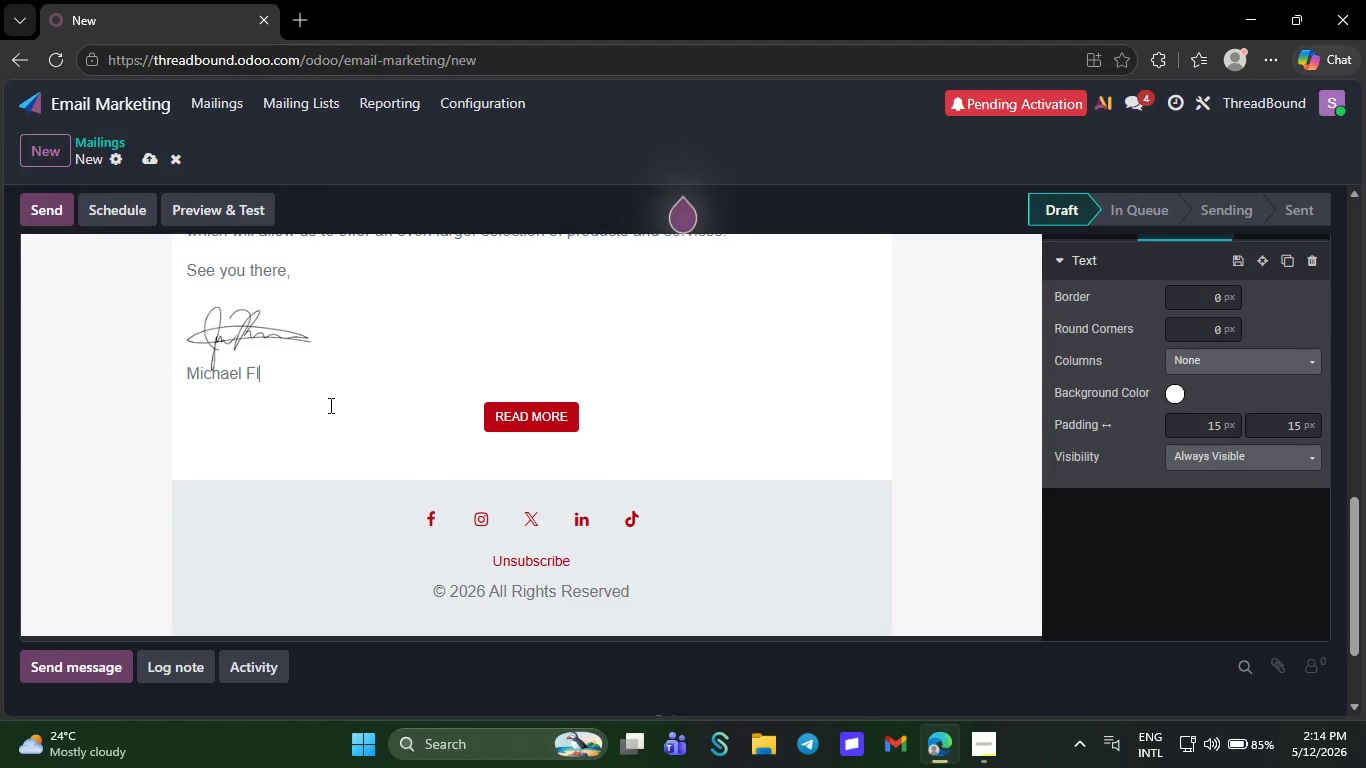 
key(Backspace)
 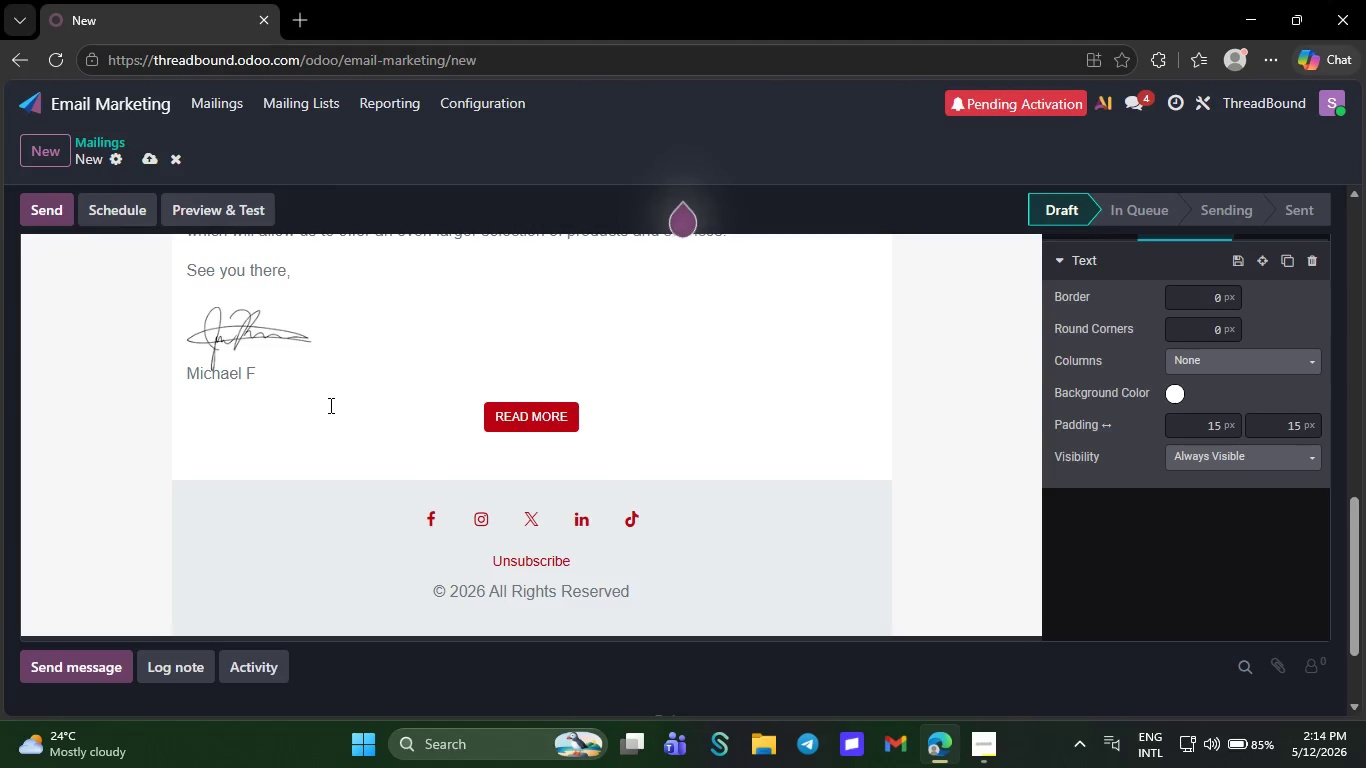 
key(Backspace)
 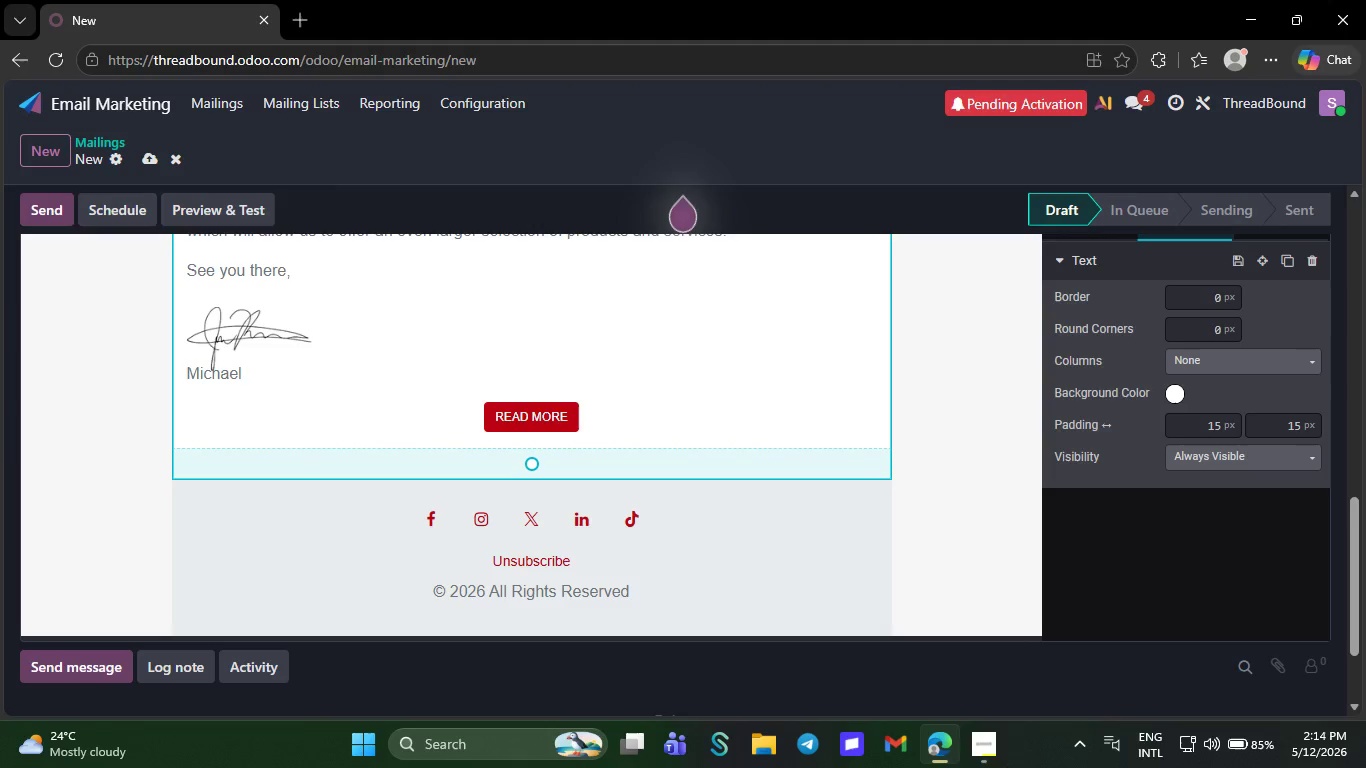 
left_click([996, 751])